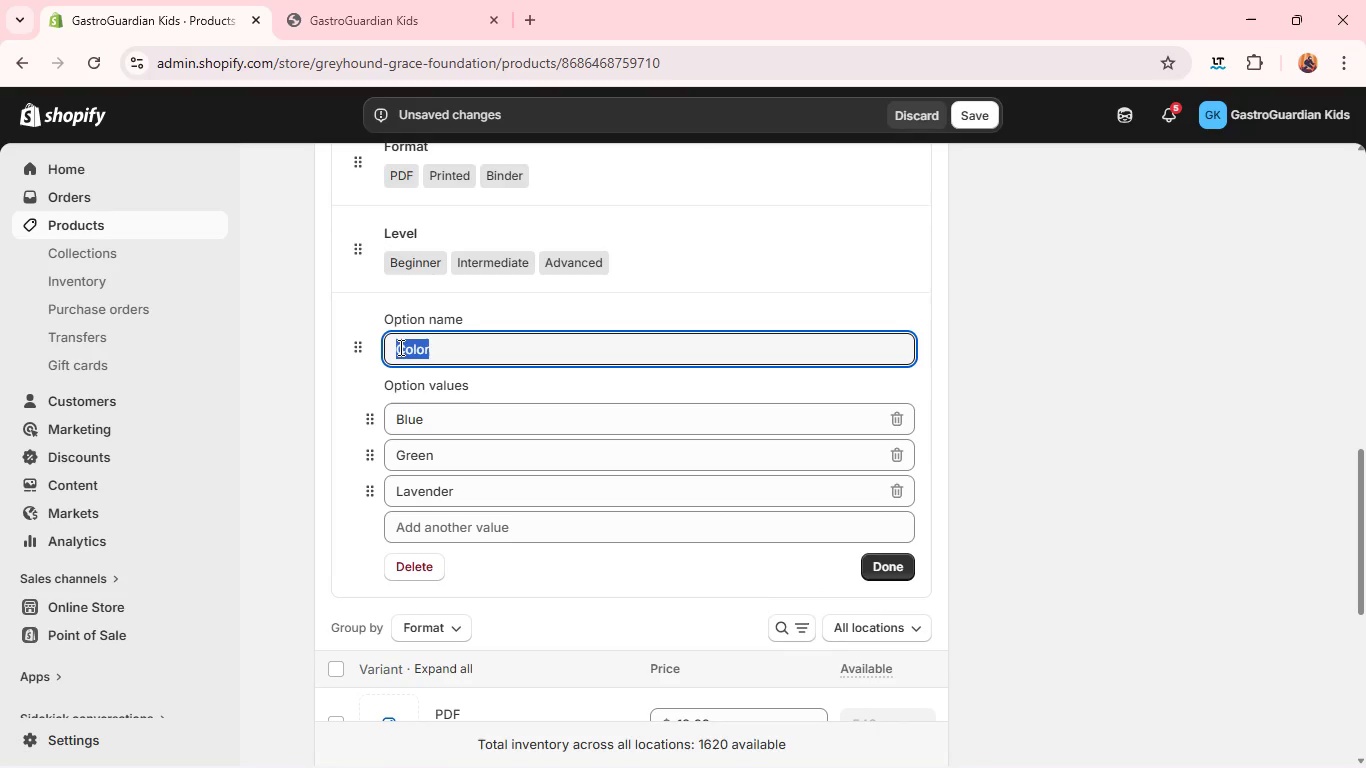 
type(DURAtion)
 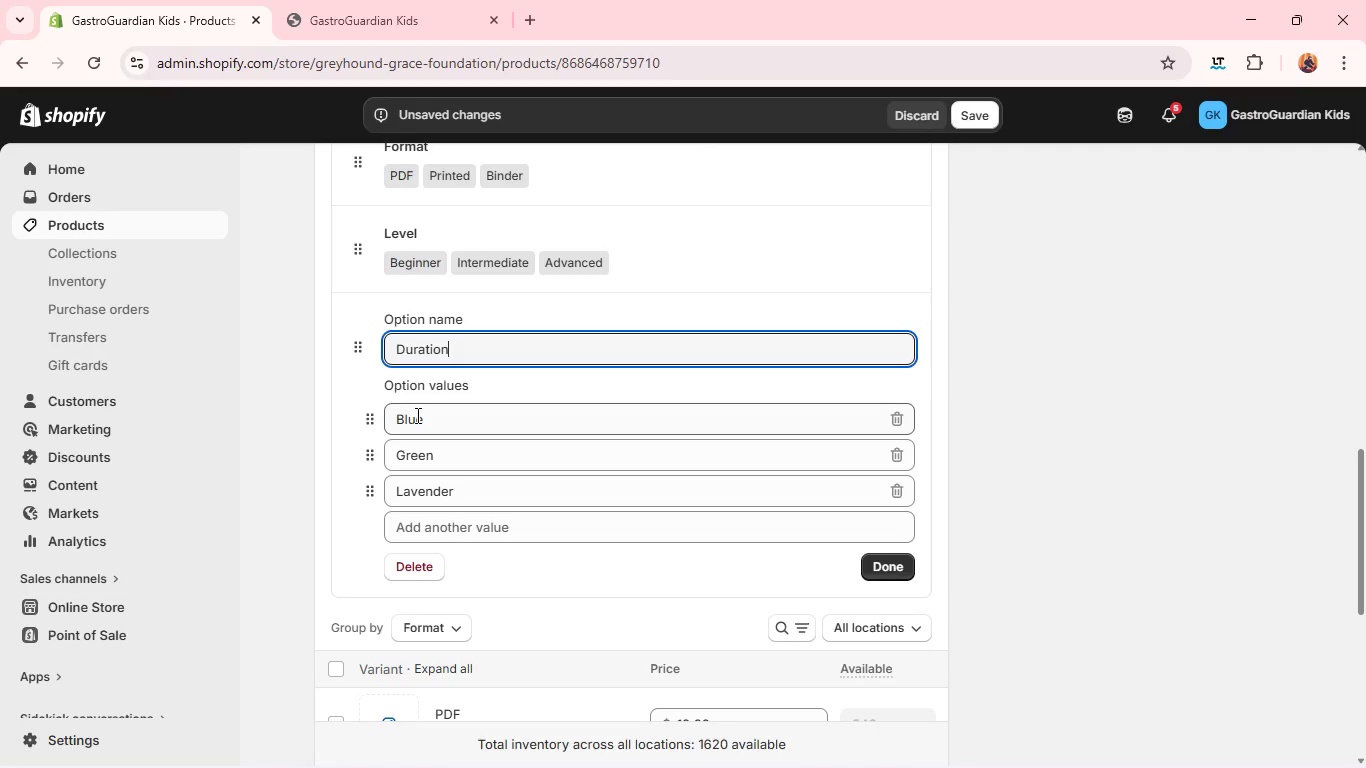 
double_click([416, 415])
 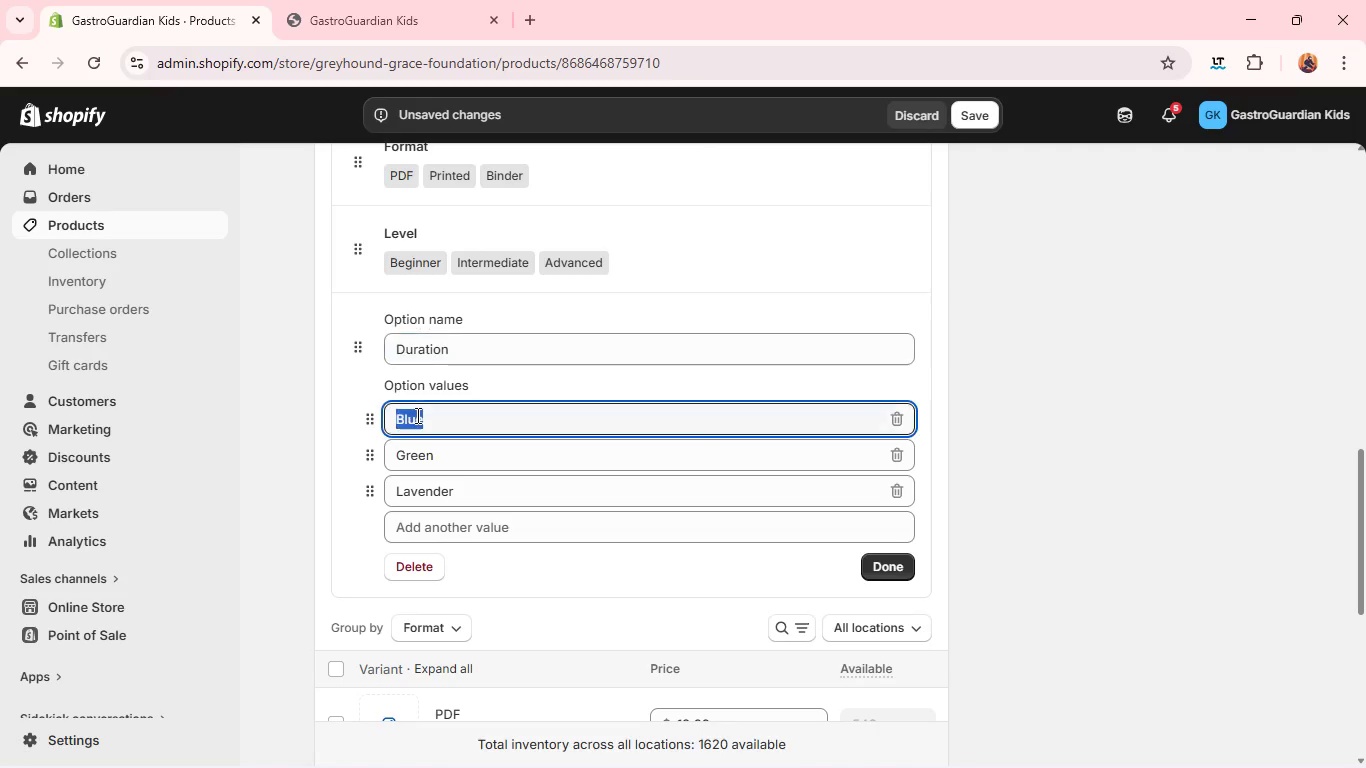 
triple_click([416, 415])
 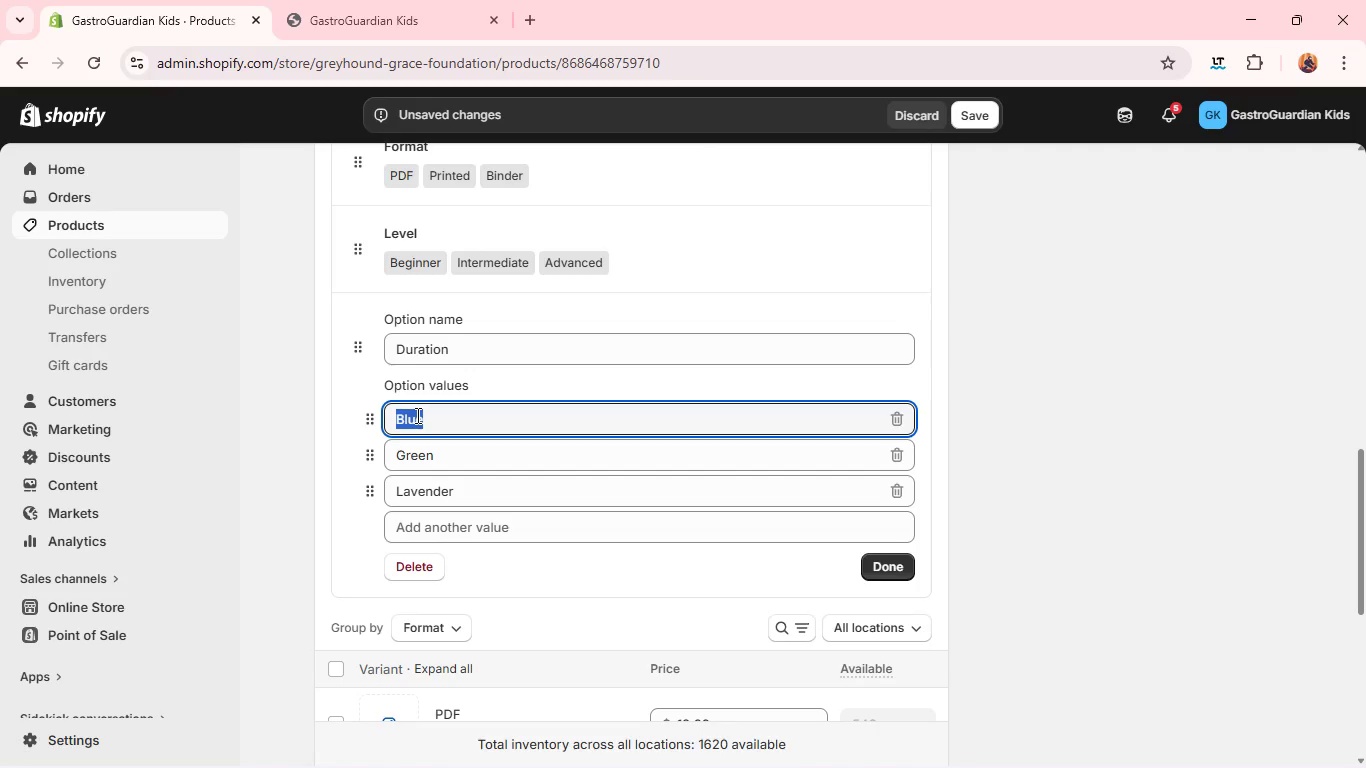 
type(7 ays)
 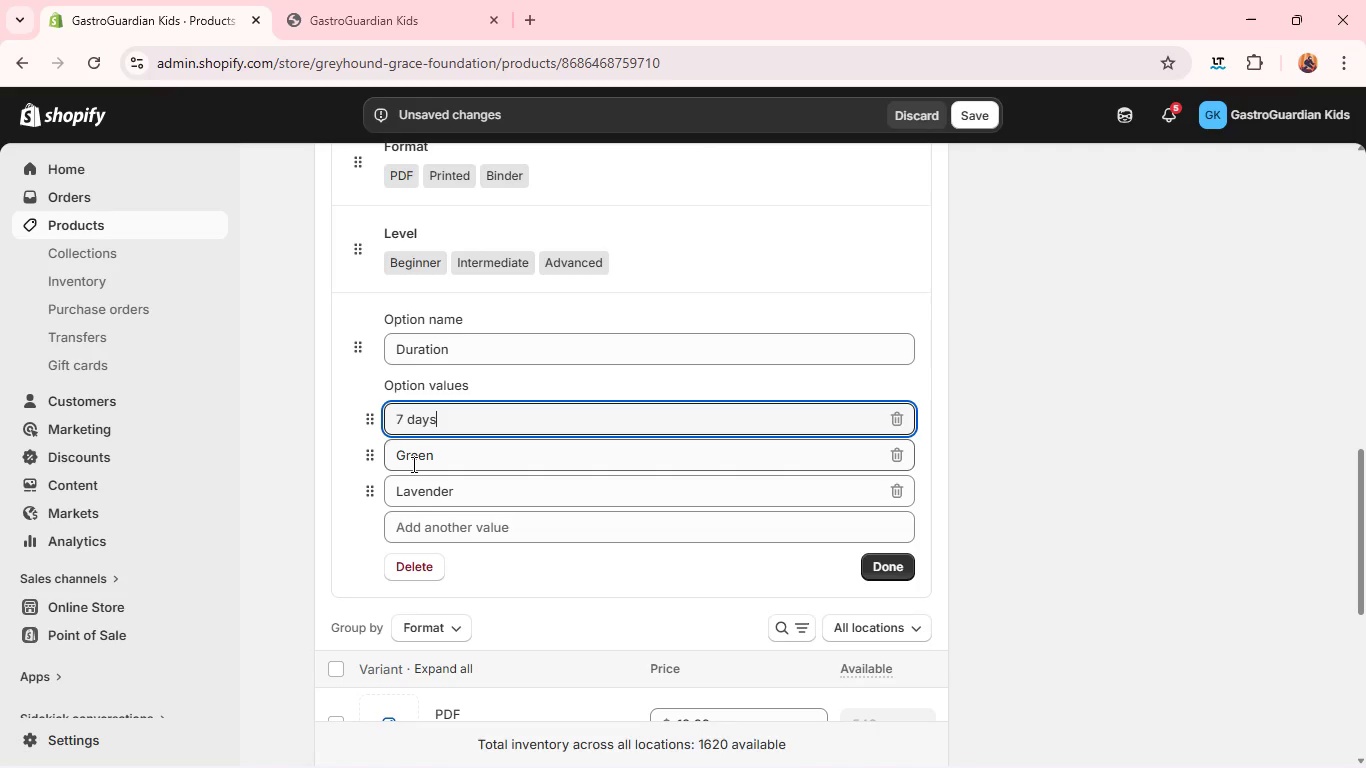 
left_click([412, 464])
 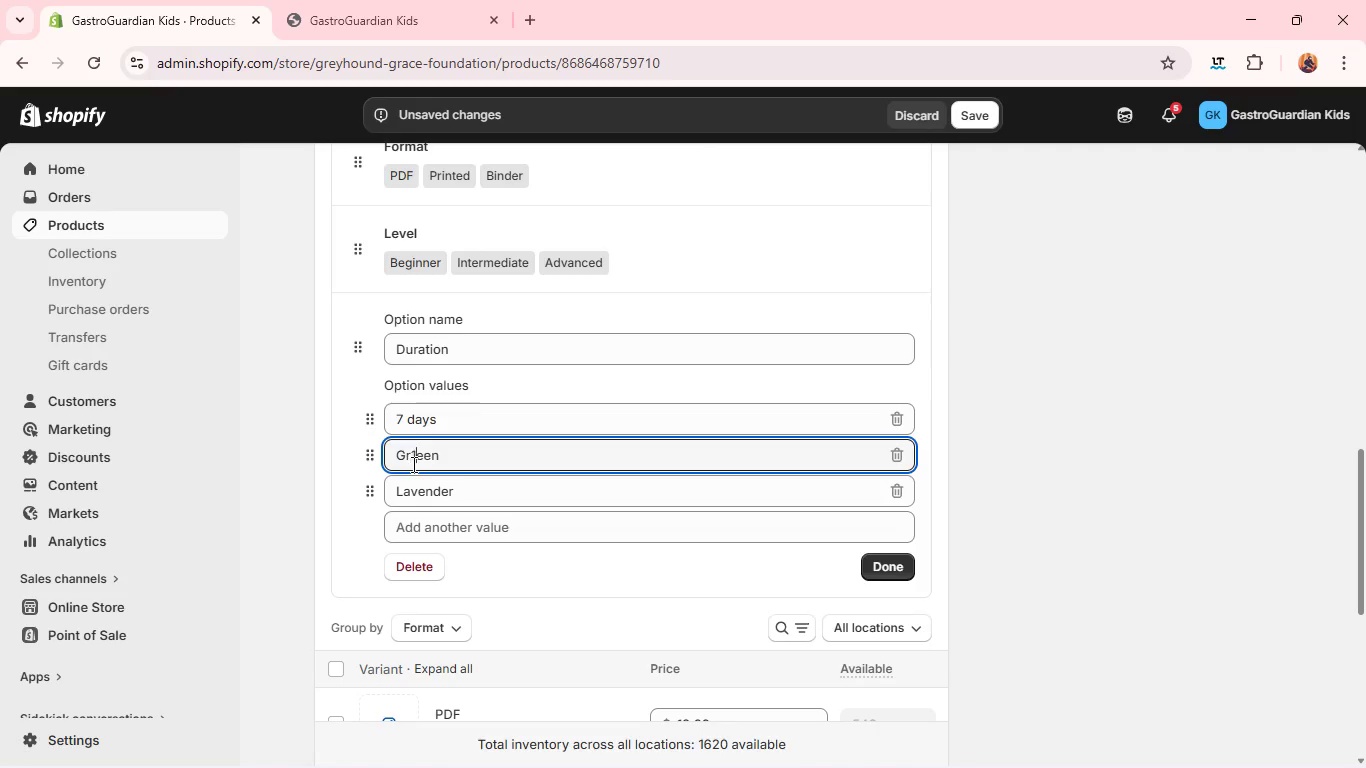 
type(14)
 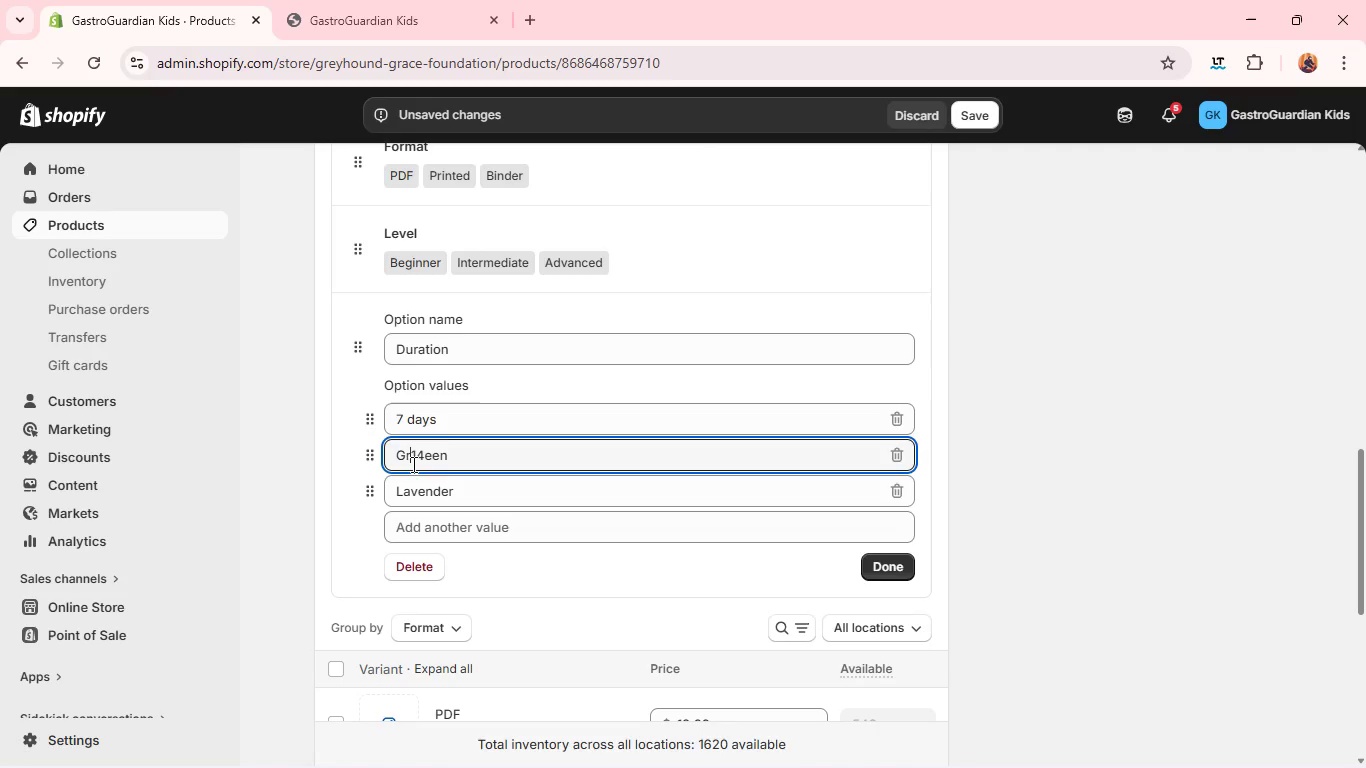 
double_click([412, 464])
 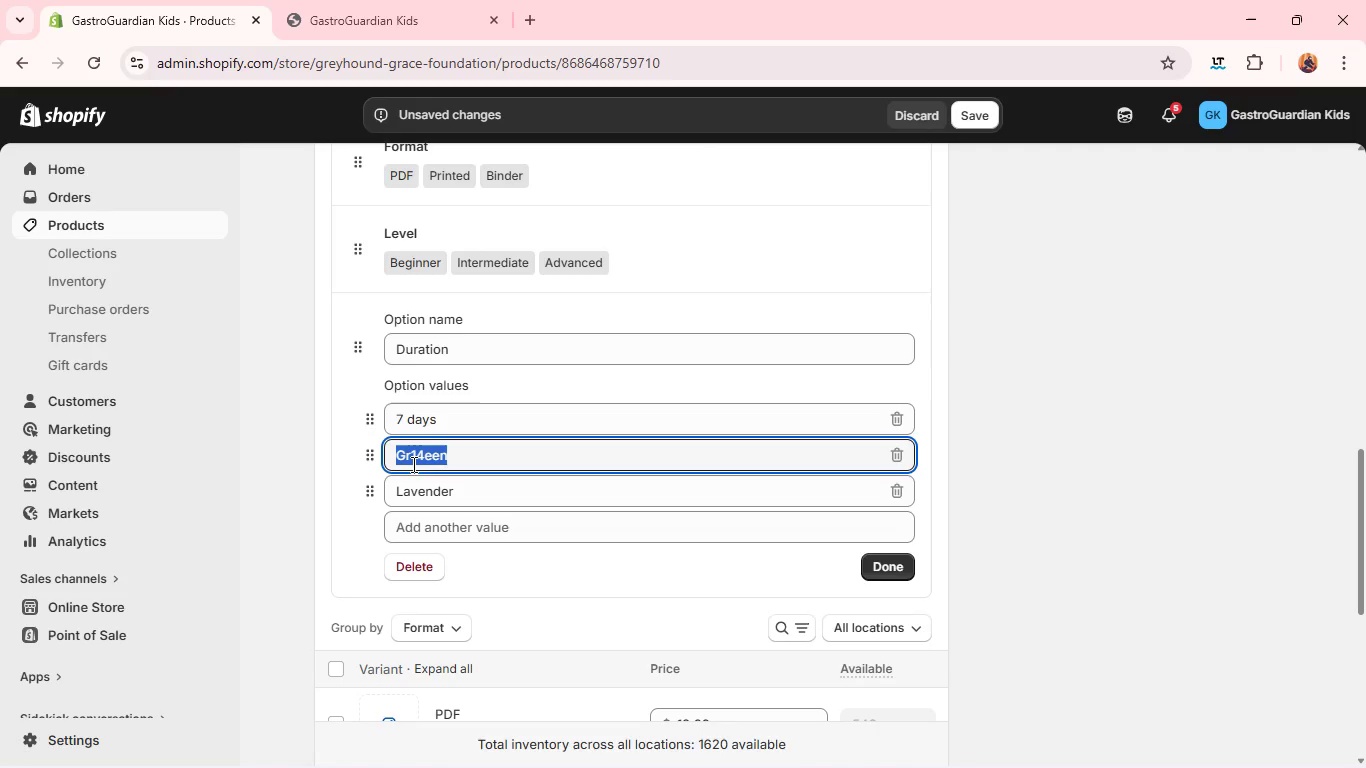 
triple_click([412, 464])
 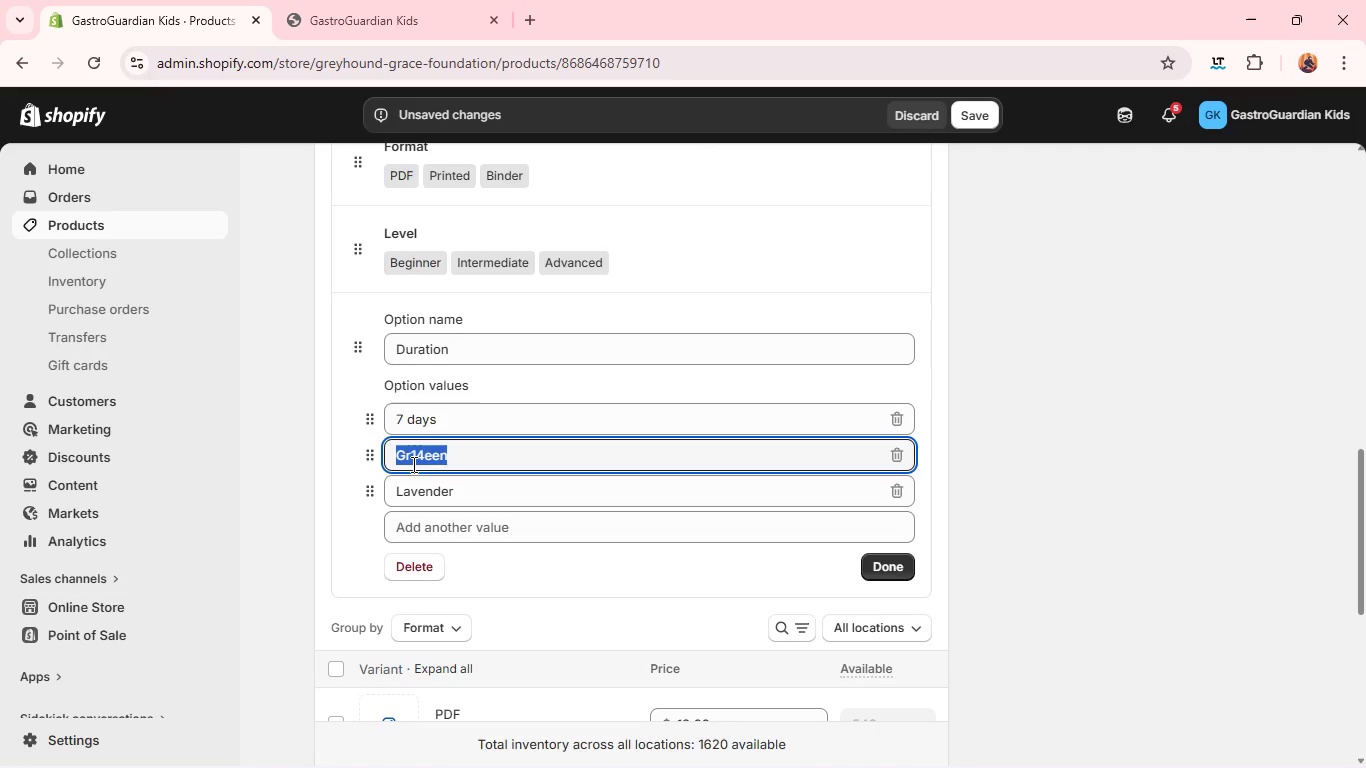 
triple_click([412, 464])
 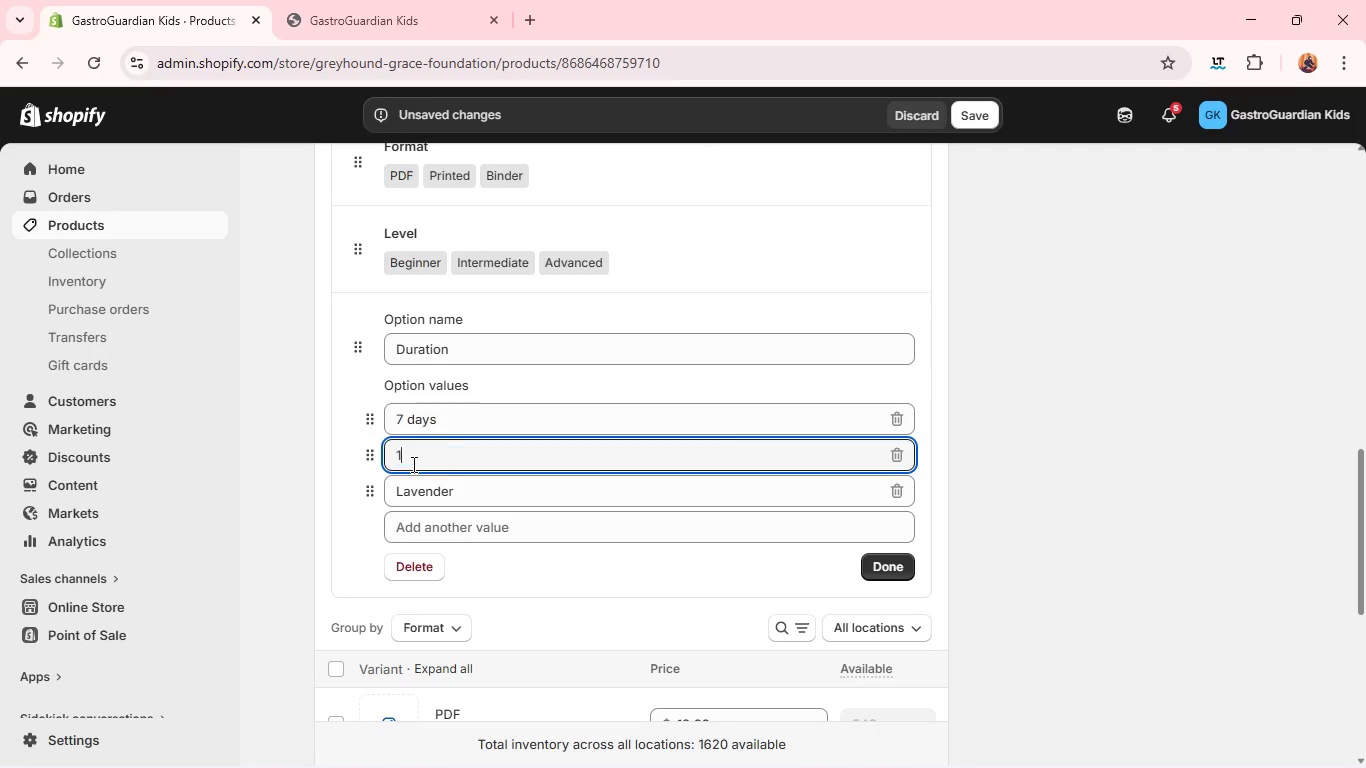 
type(14 days)
 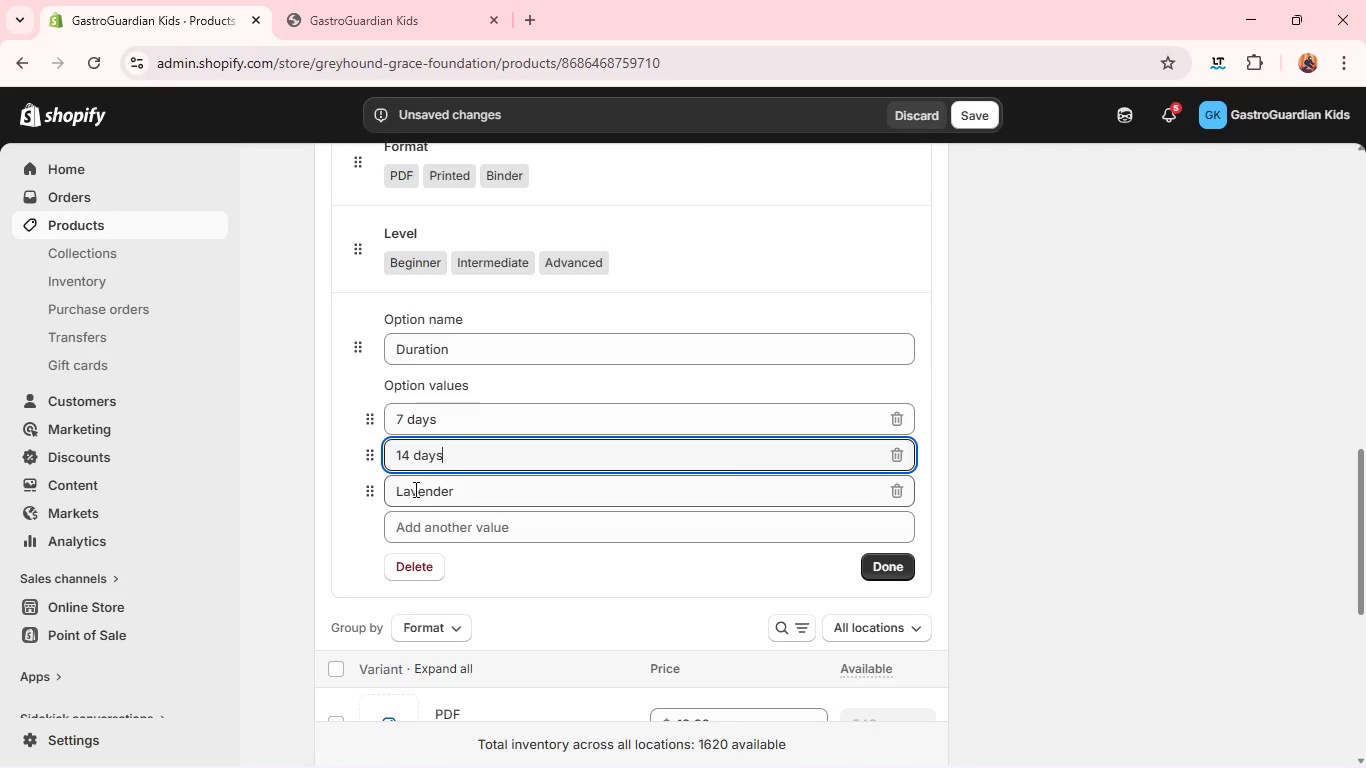 
double_click([414, 489])
 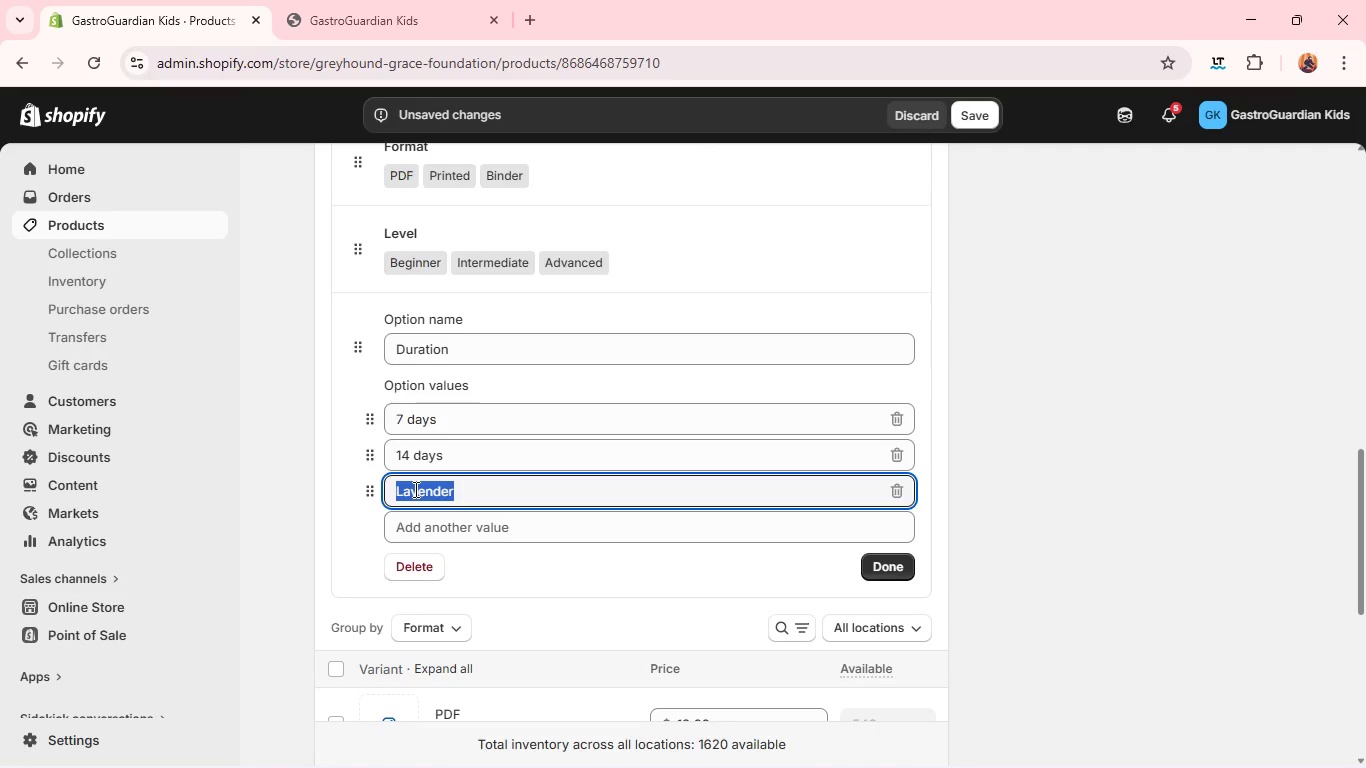 
triple_click([414, 489])
 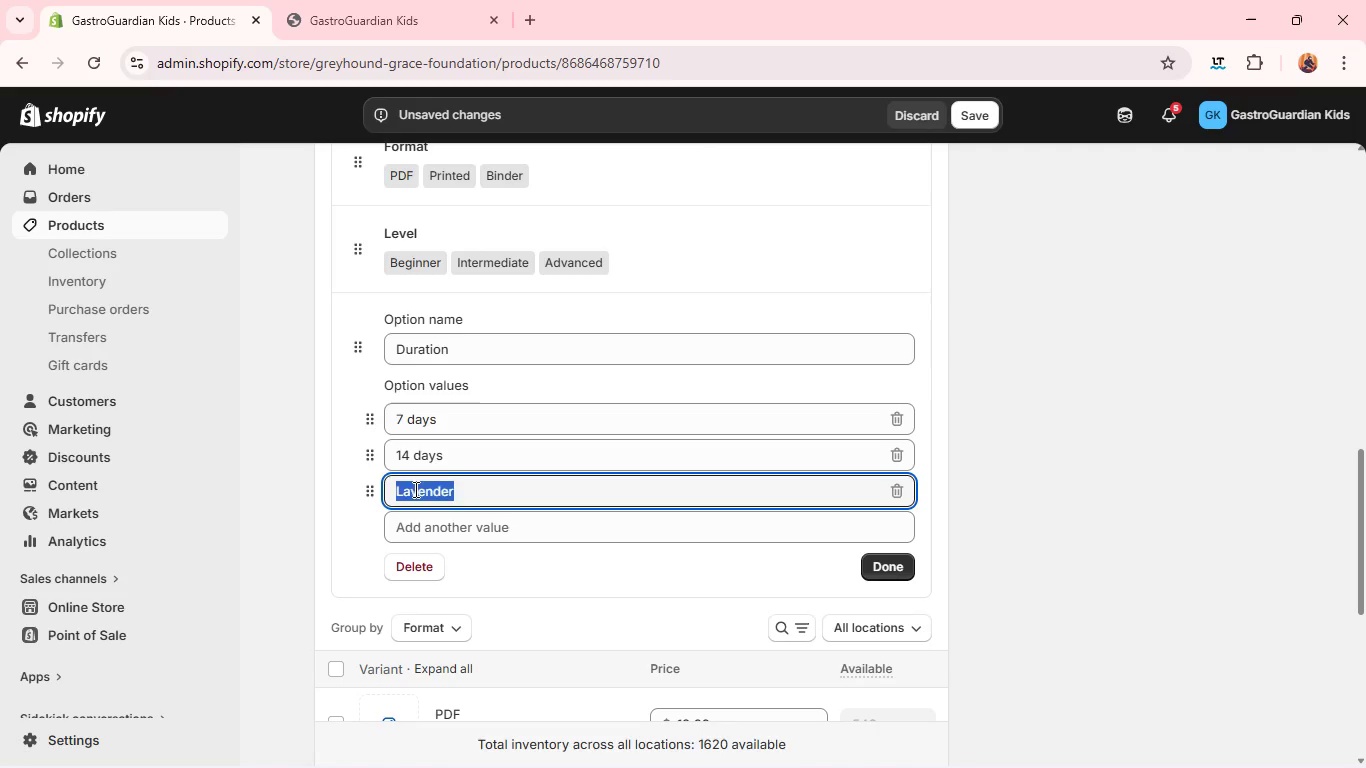 
type(30 days)
 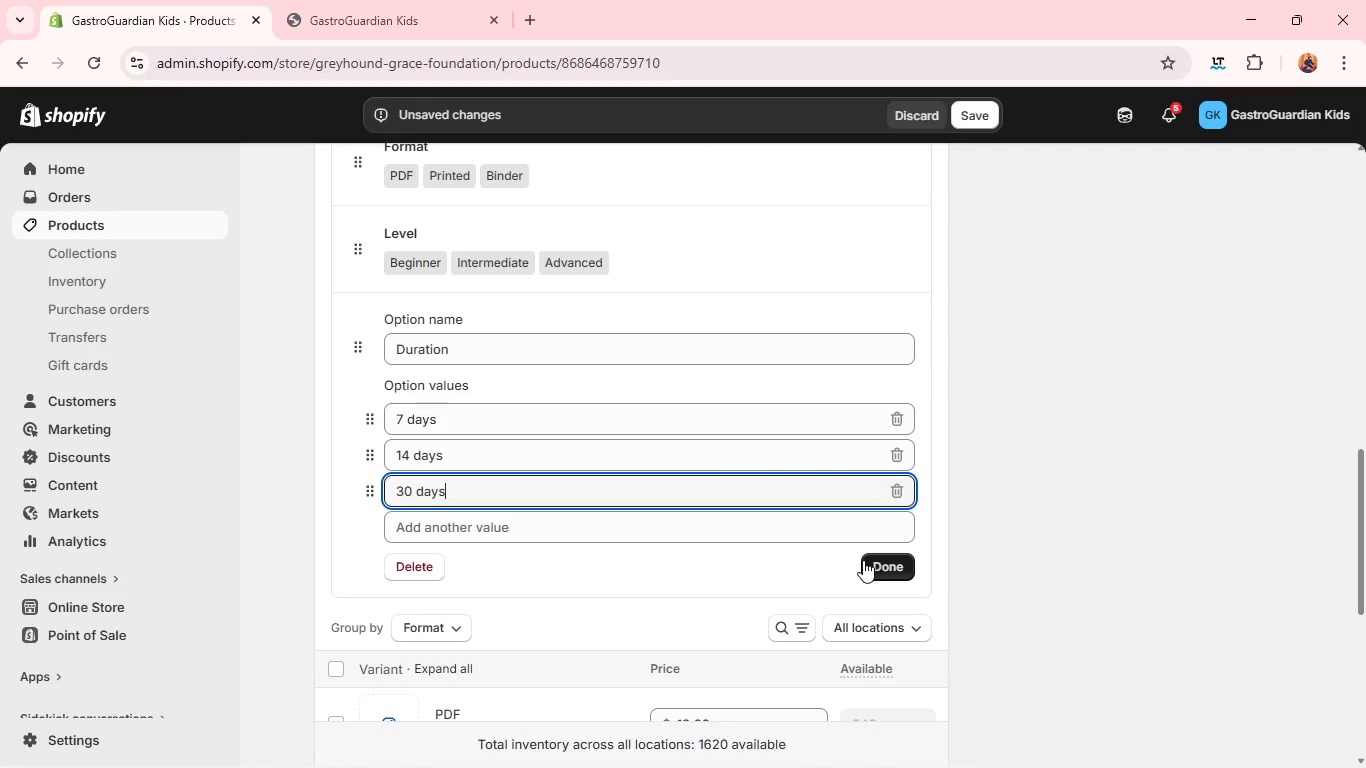 
left_click([870, 558])
 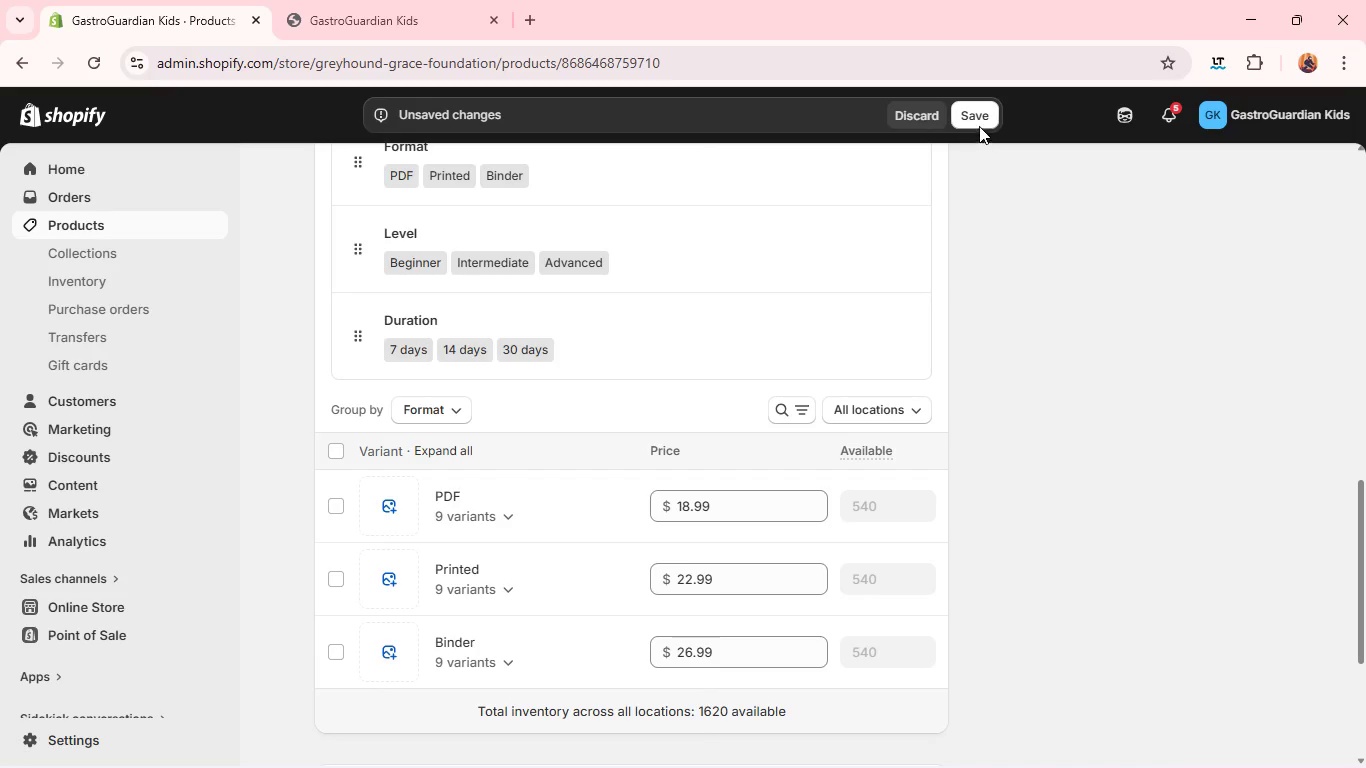 
left_click([976, 115])
 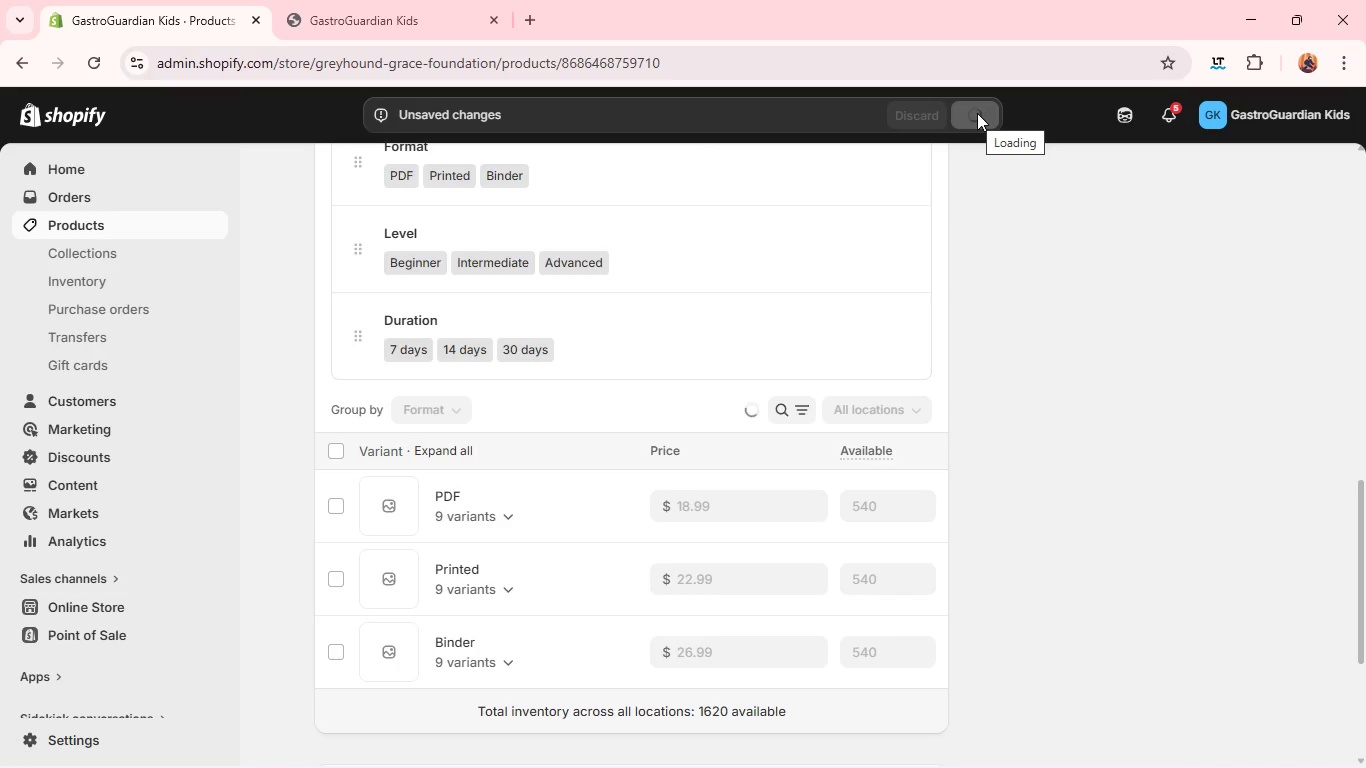 
wait(12.66)
 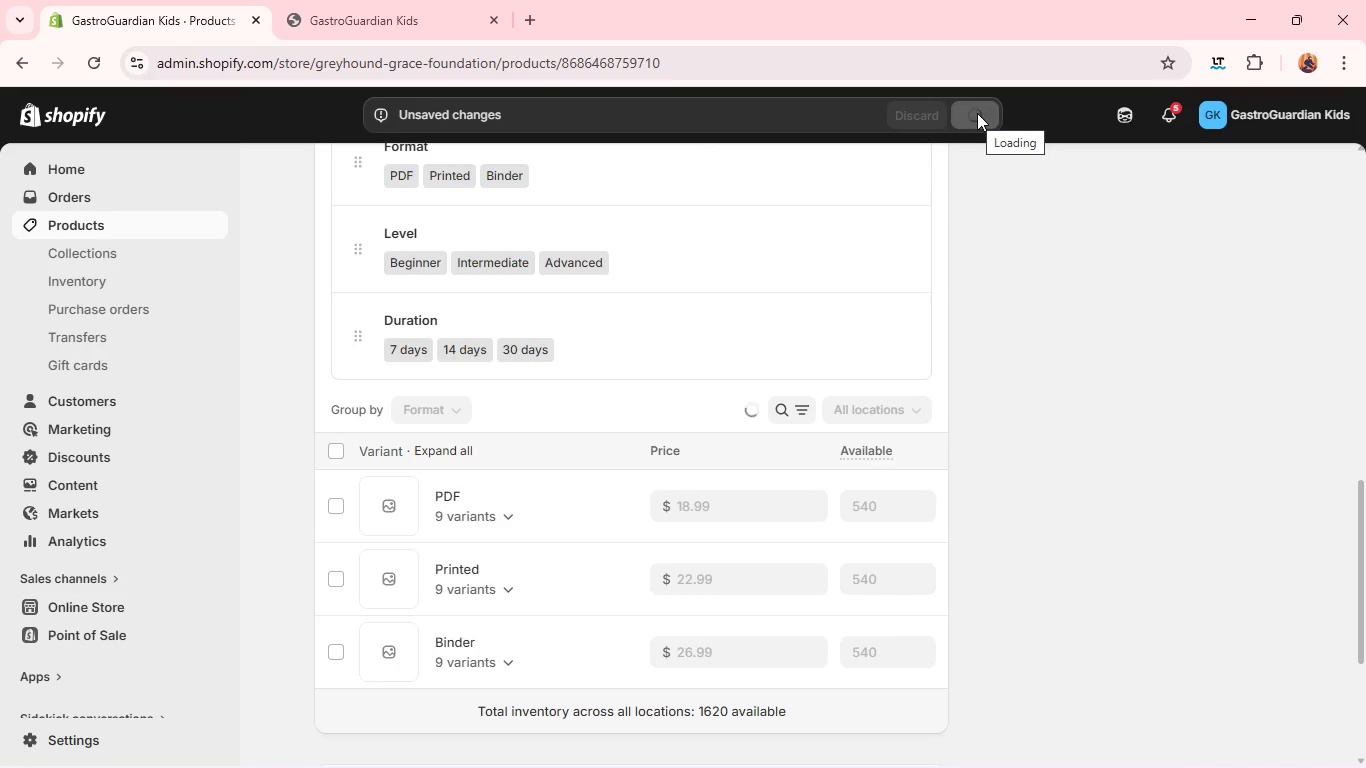 
left_click([343, 455])
 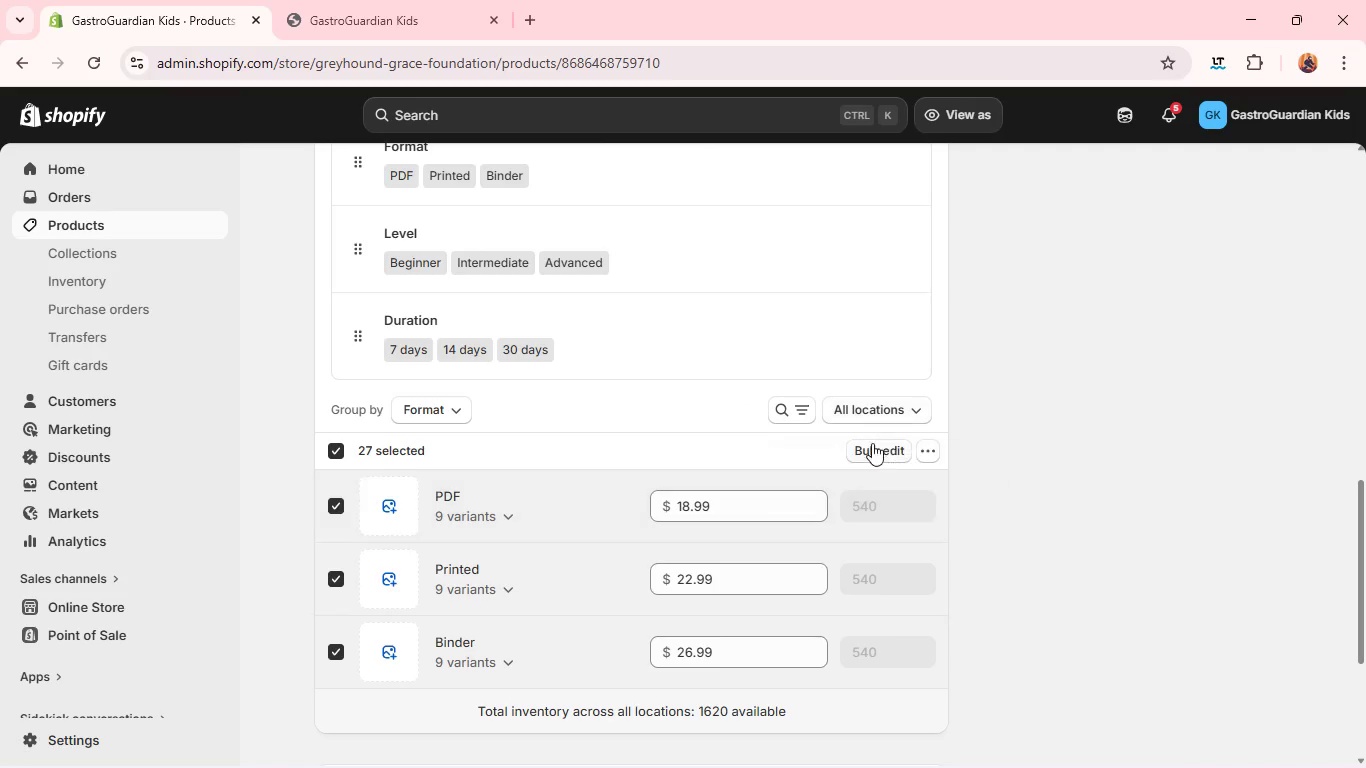 
left_click([873, 447])
 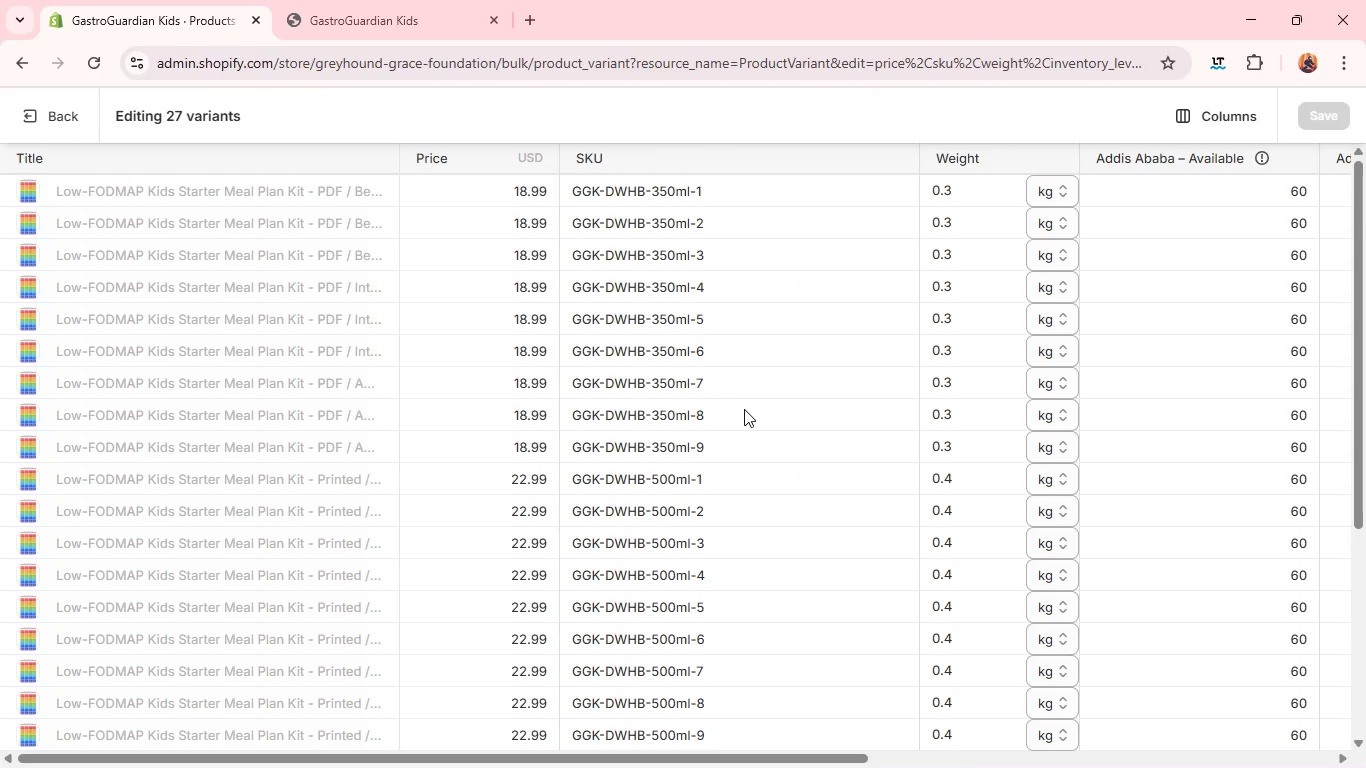 
wait(5.77)
 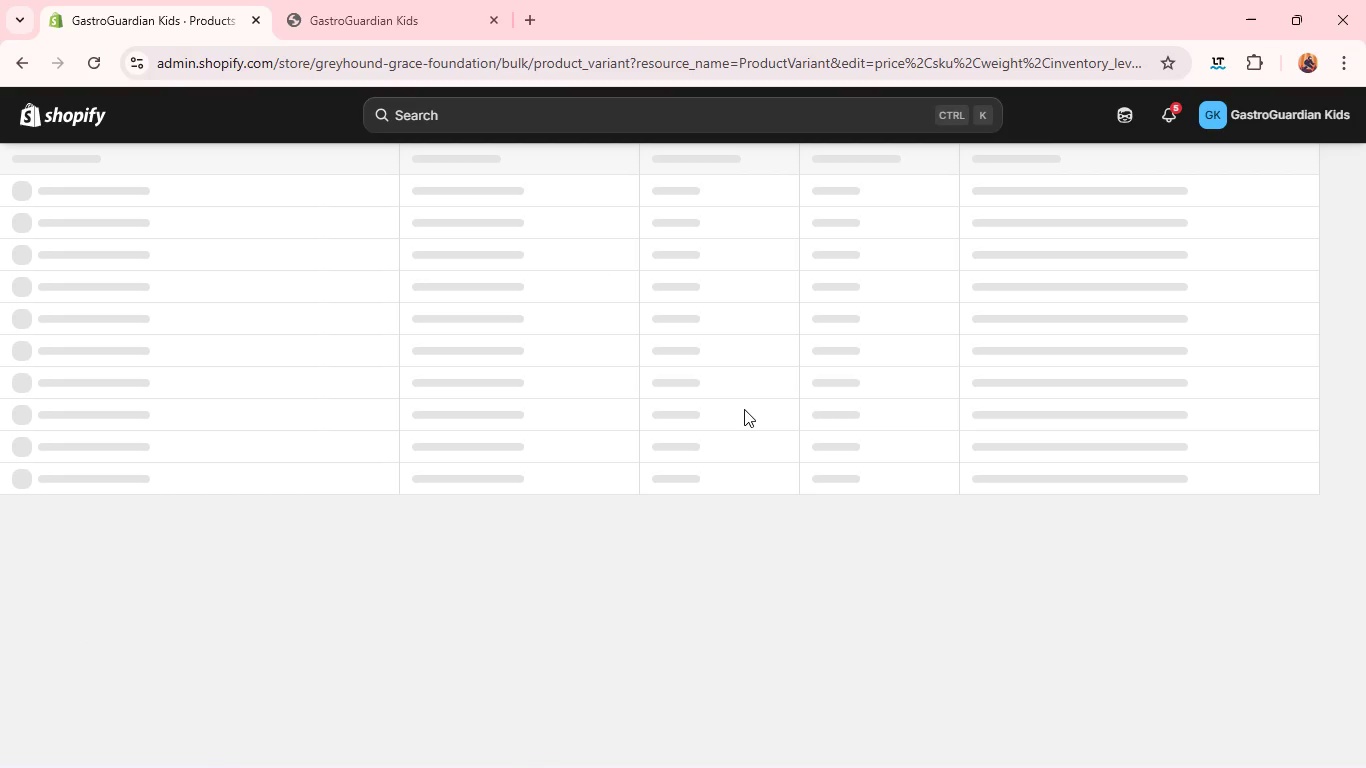 
left_click([622, 188])
 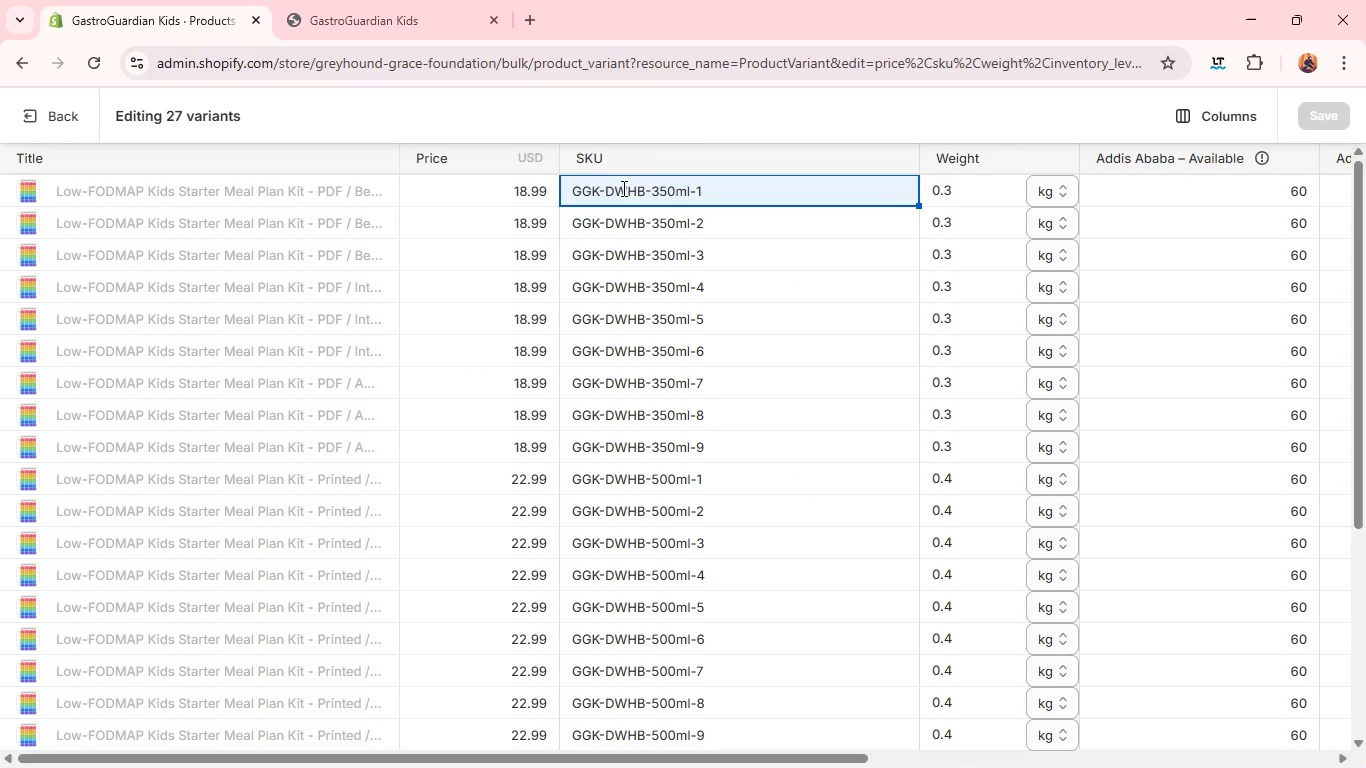 
wait(7.8)
 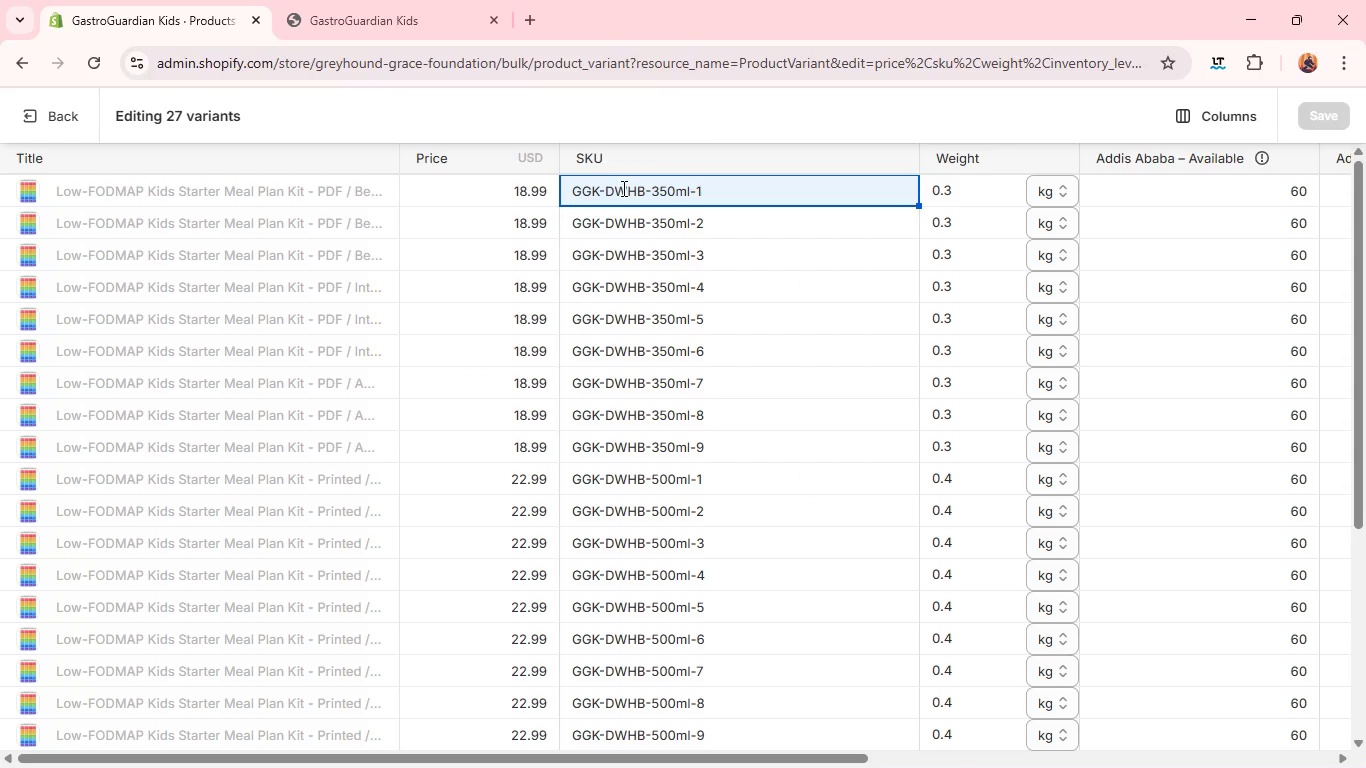 
type(gg)
key(Backspace)
key(Backspace)
type(GGK-LFK)
 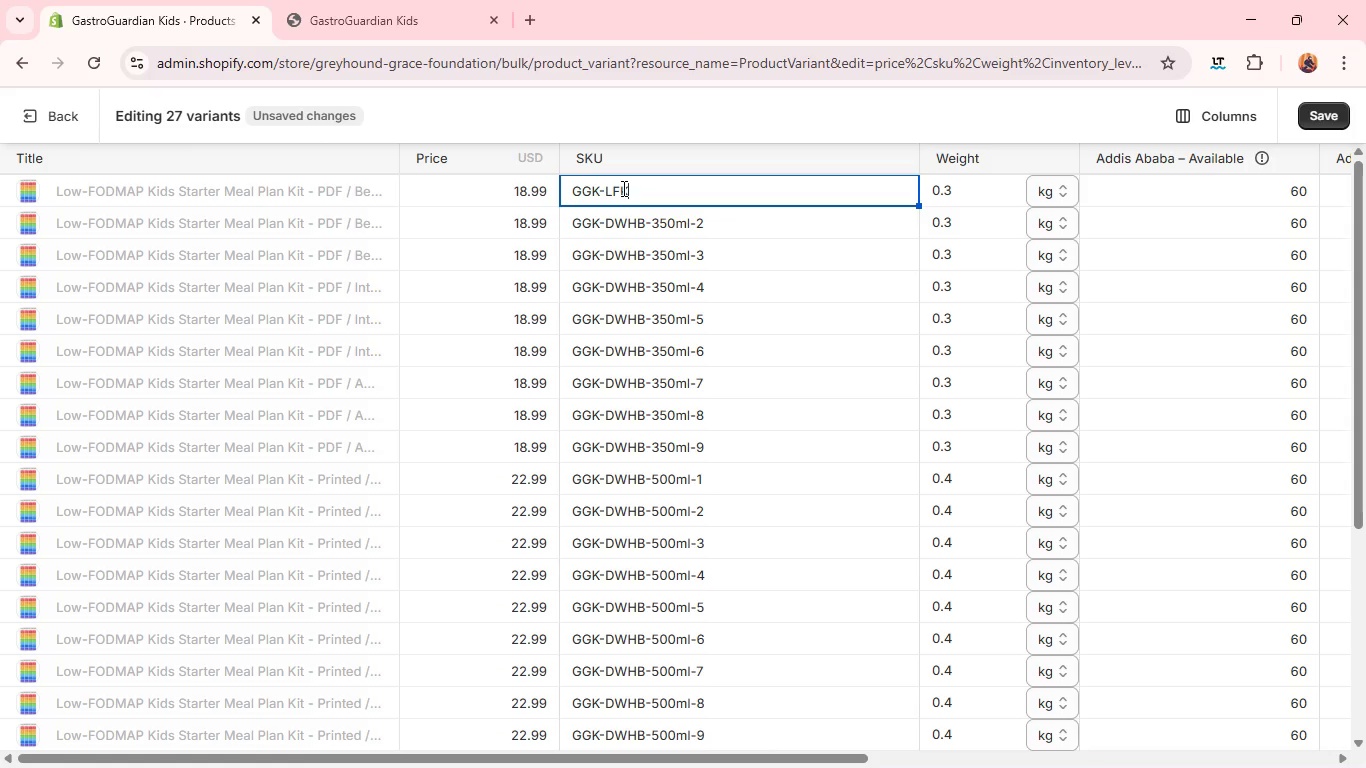 
type(N)
key(Backspace)
type(MP)
 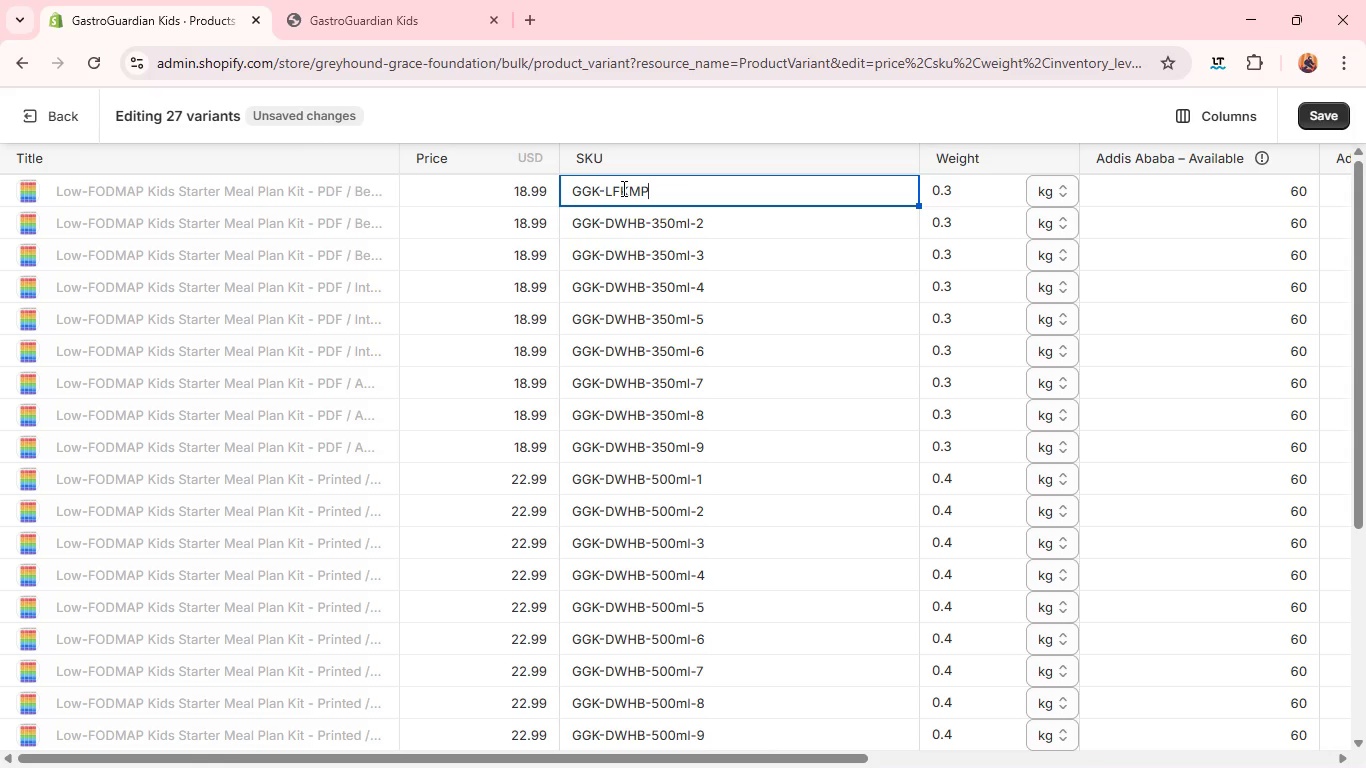 
key(Minus)
 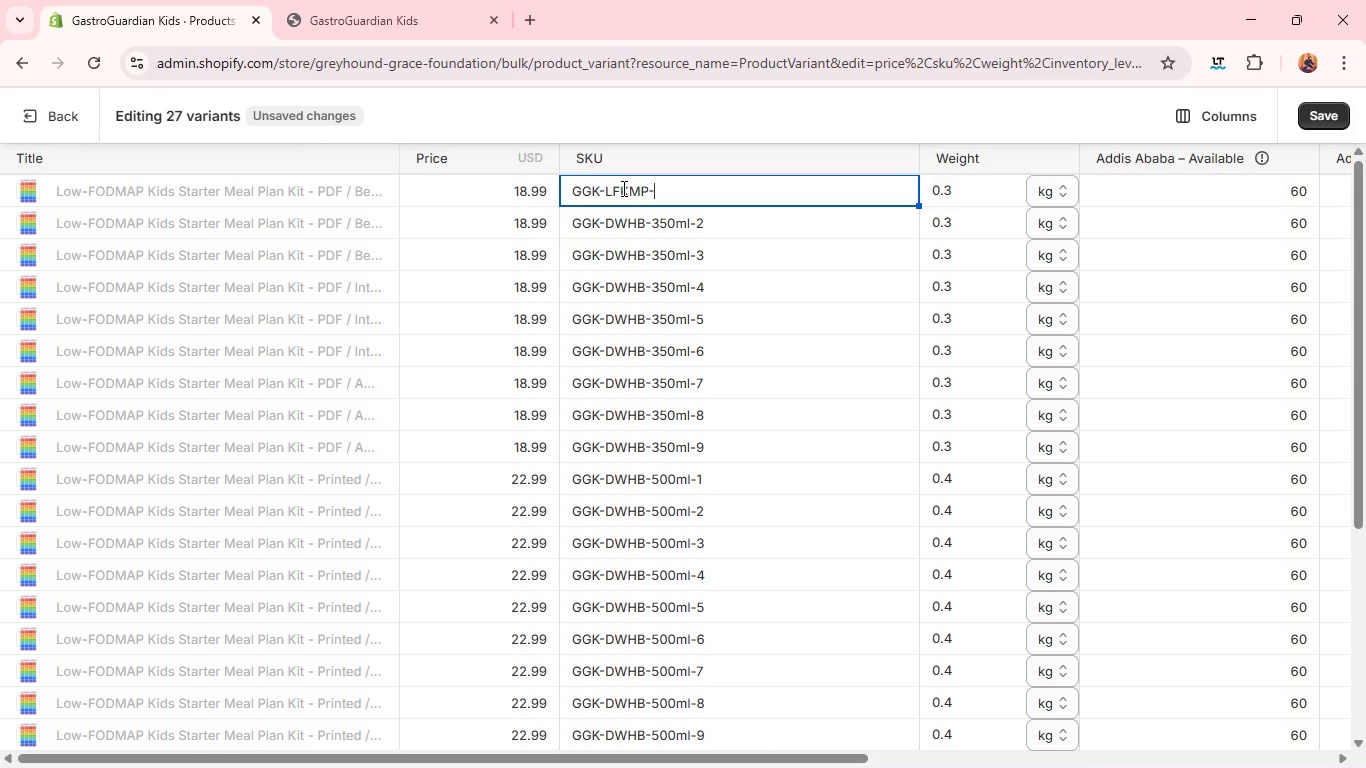 
key(P)
 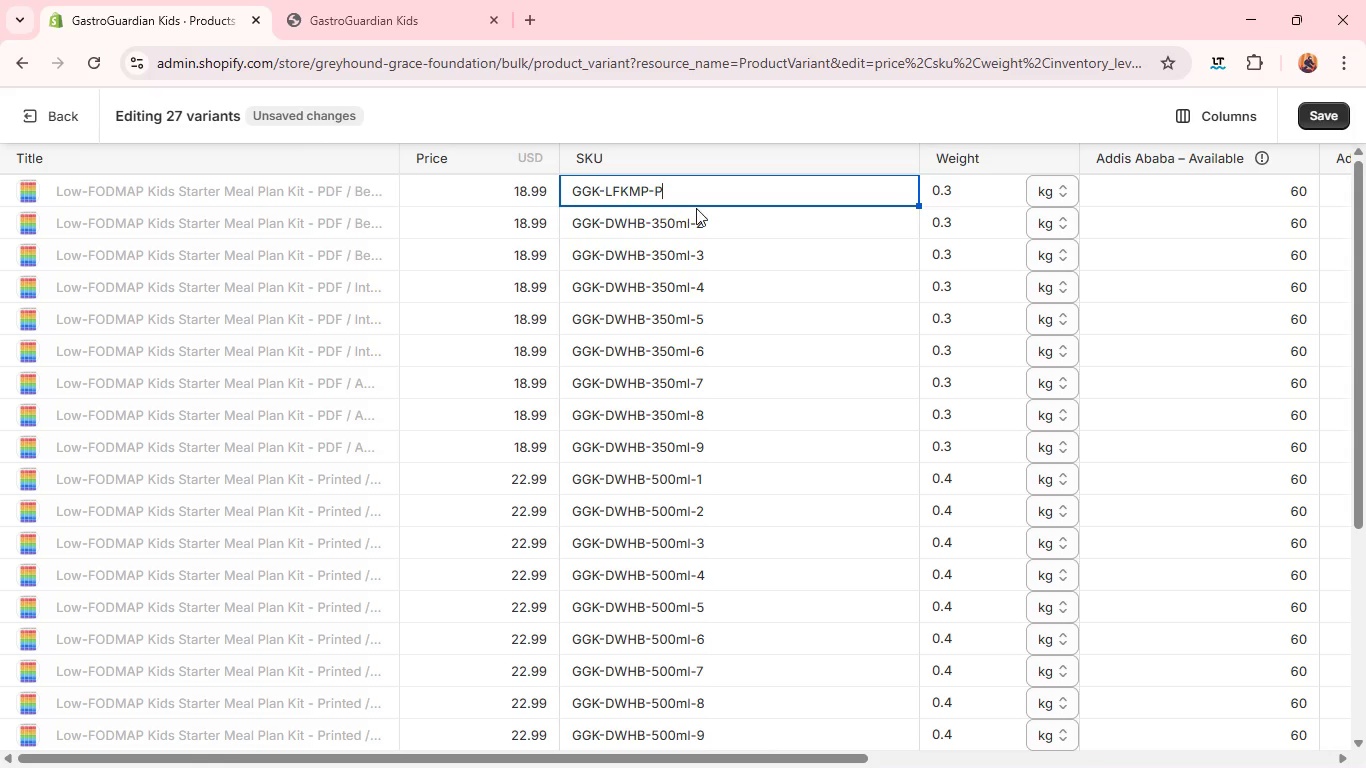 
wait(11.7)
 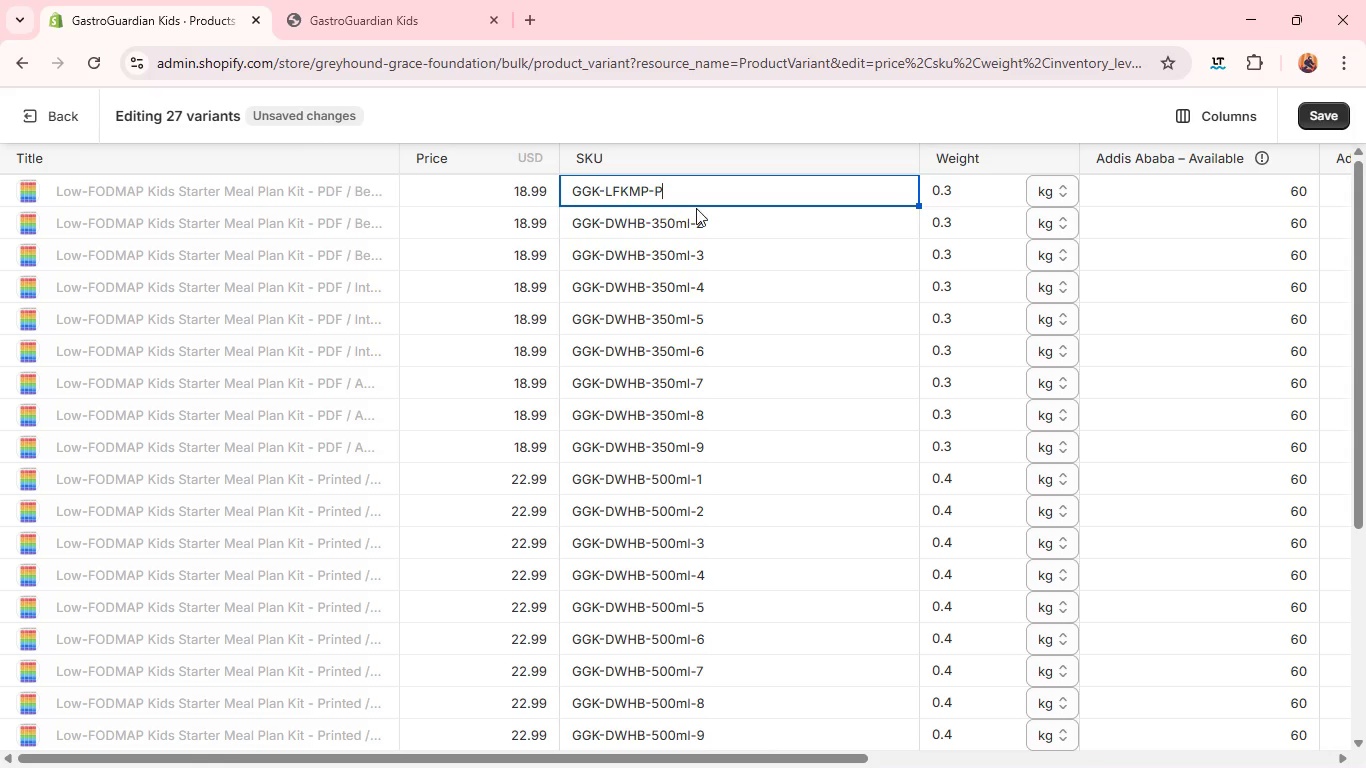 
key(1)
 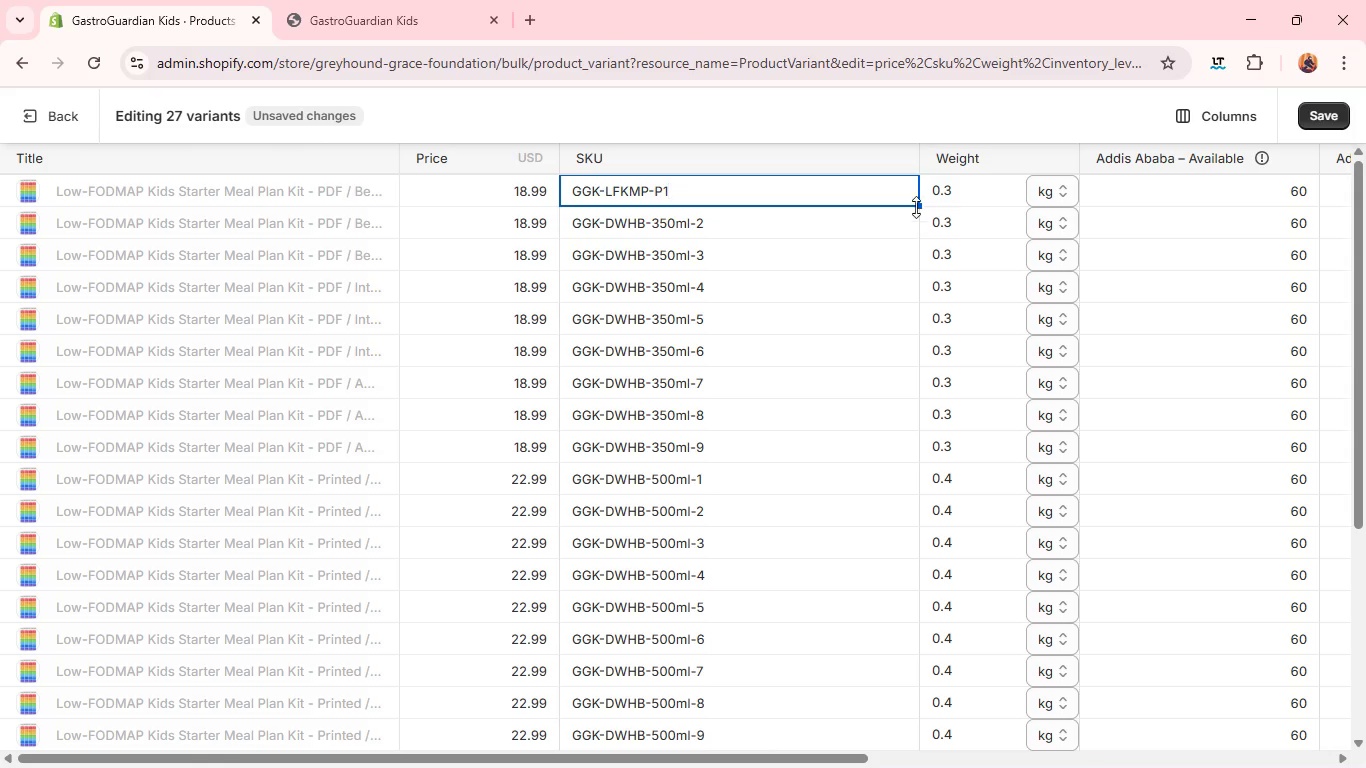 
left_click_drag(start_coordinate=[916, 207], to_coordinate=[902, 496])
 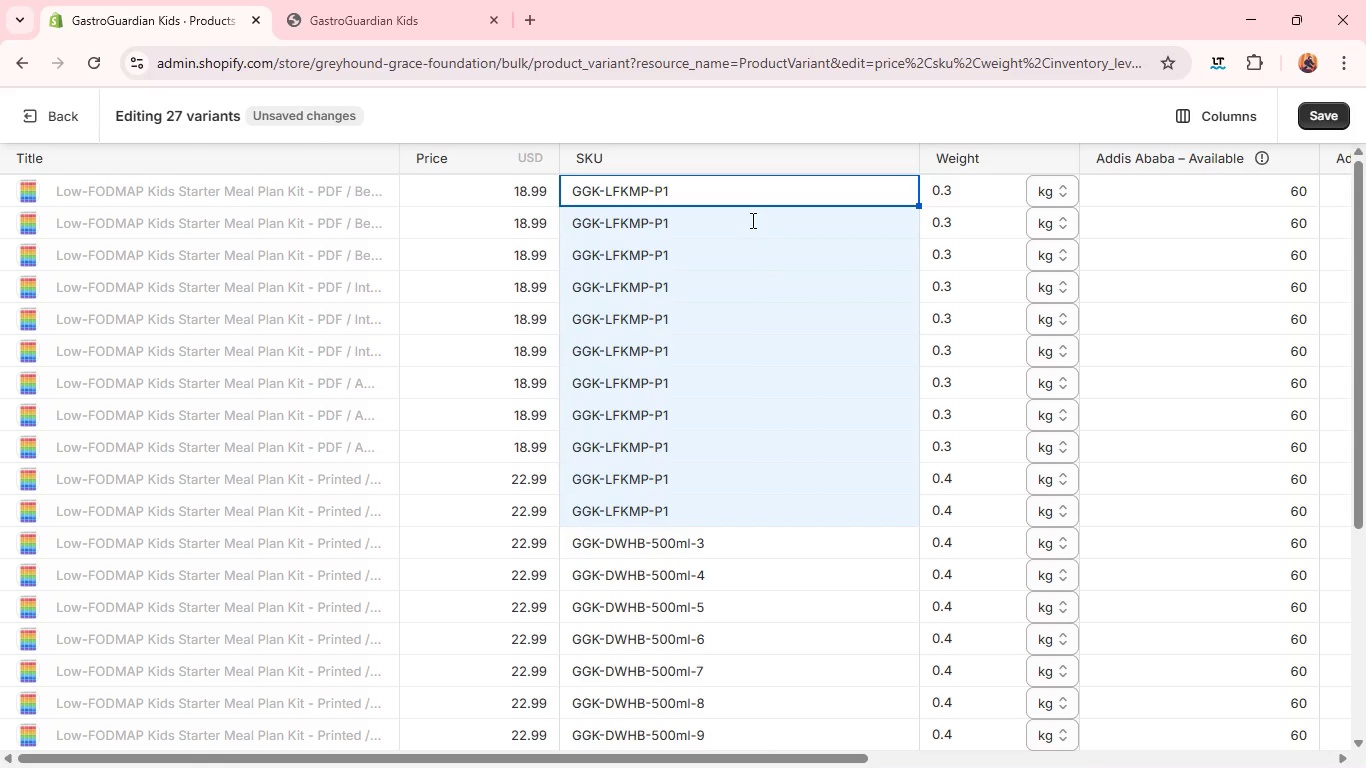 
left_click([751, 221])
 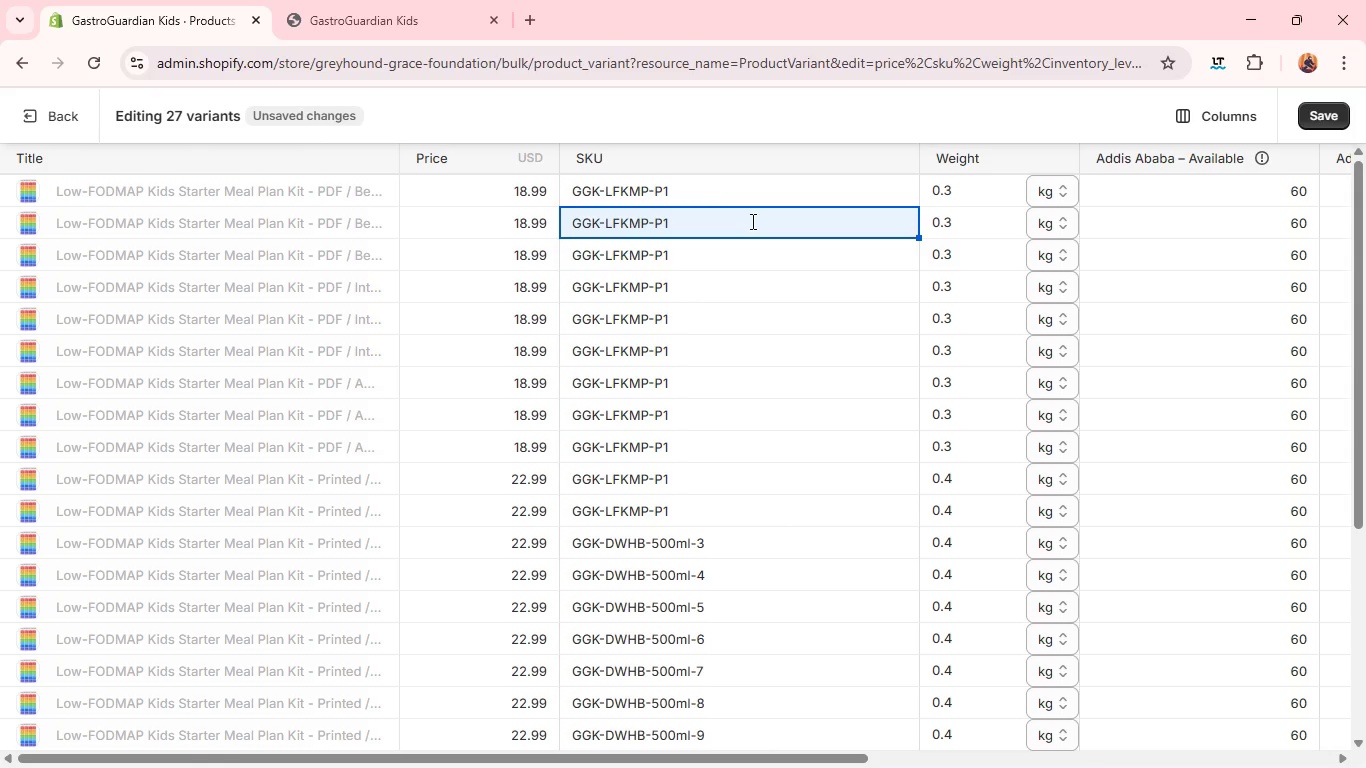 
left_click([751, 221])
 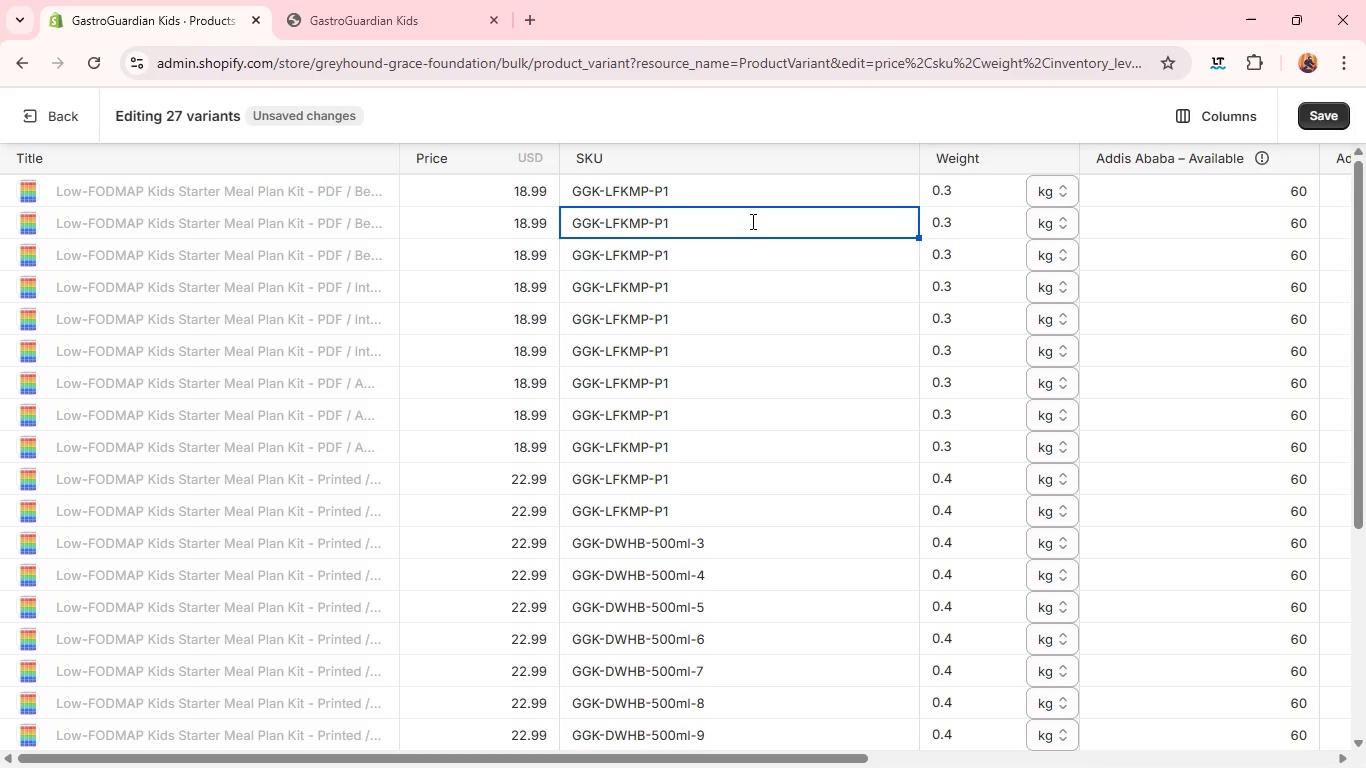 
key(Backspace)
 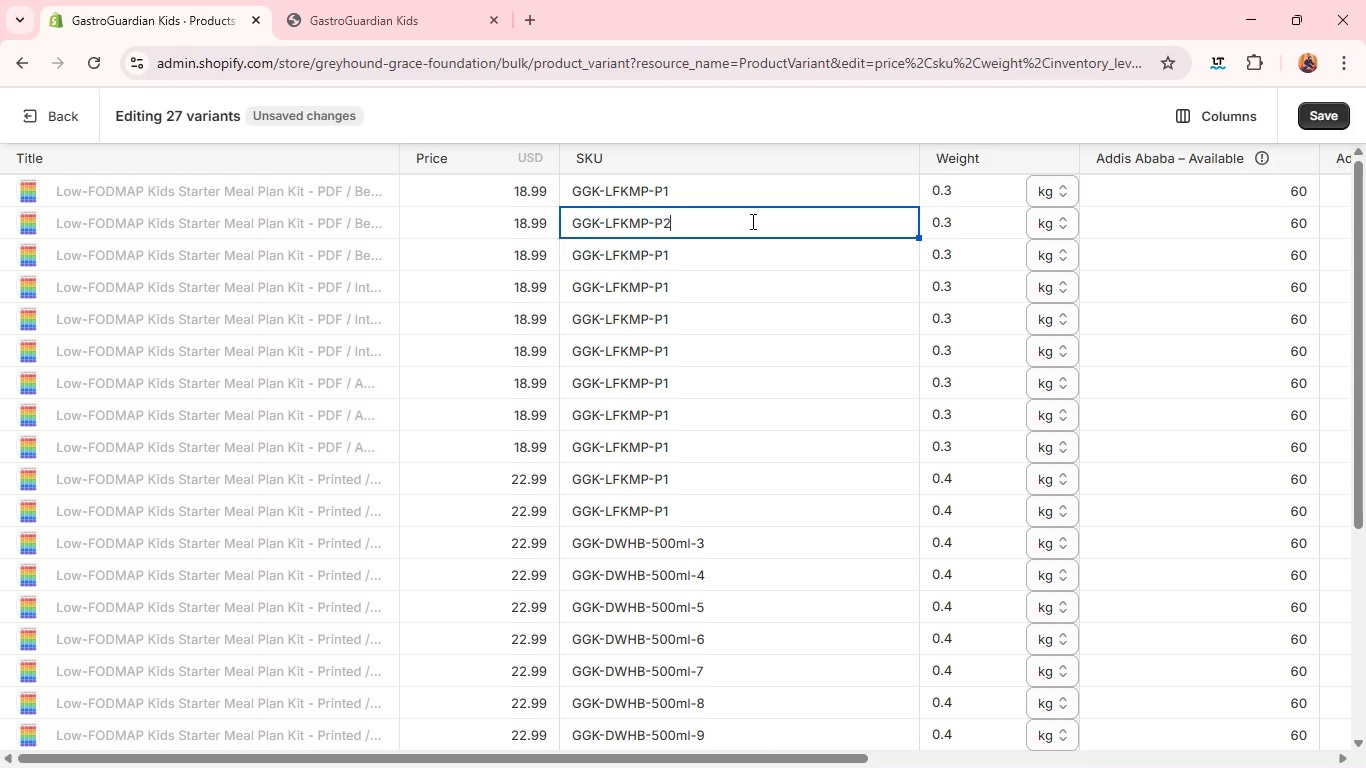 
key(2)
 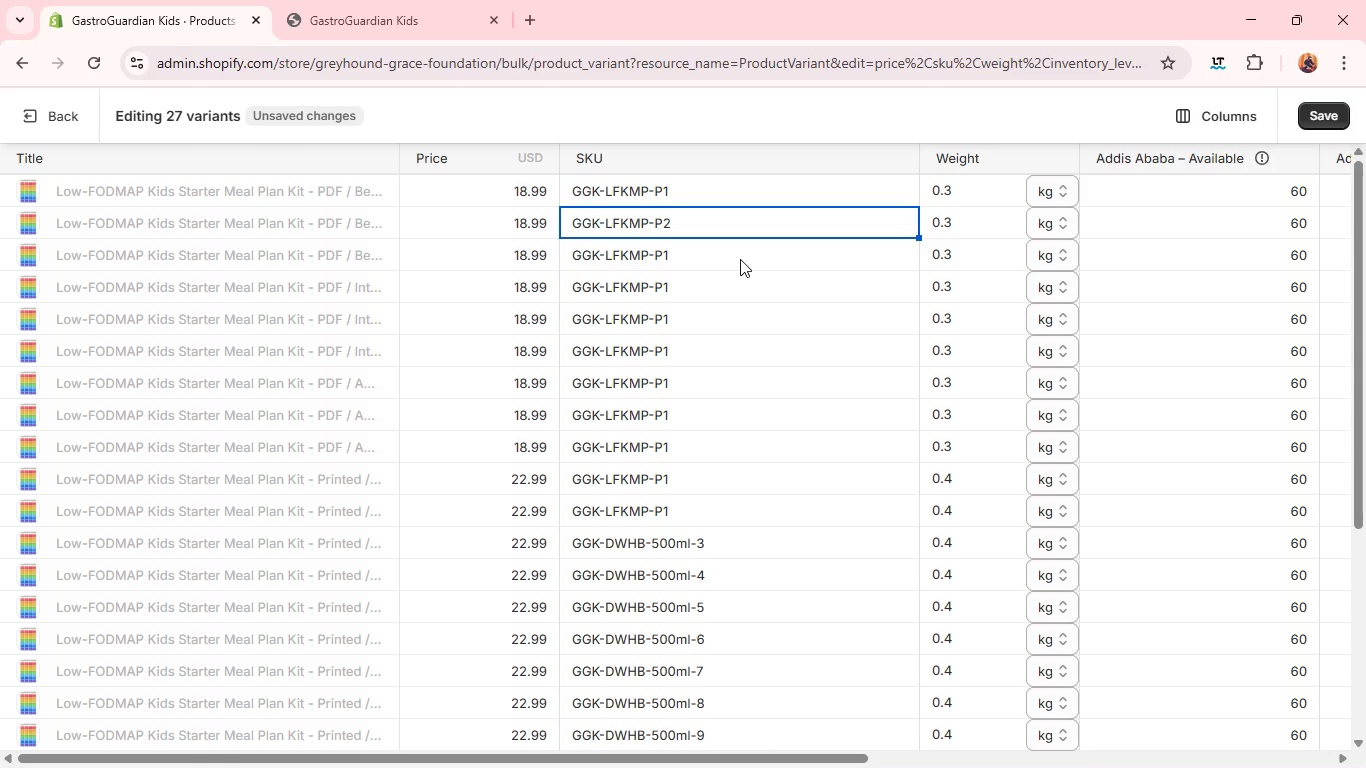 
left_click([740, 259])
 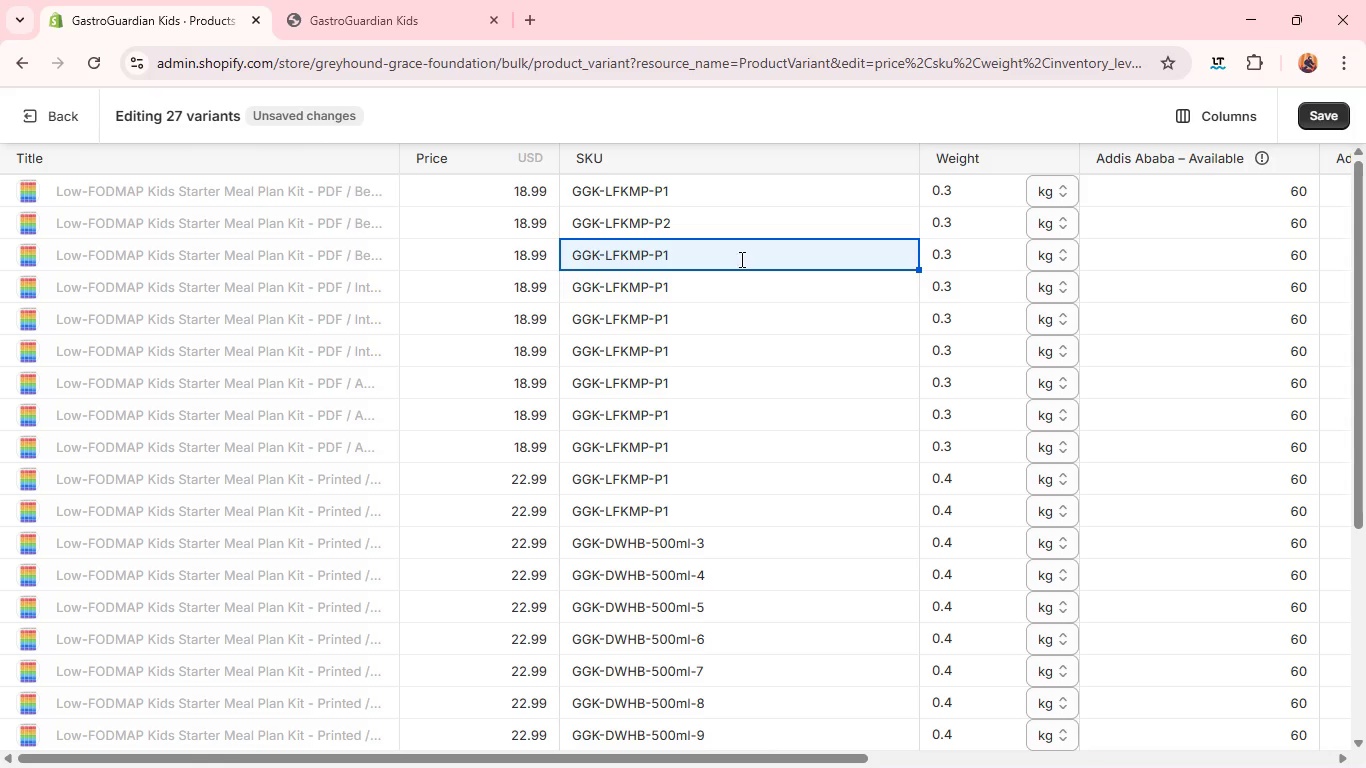 
left_click([740, 259])
 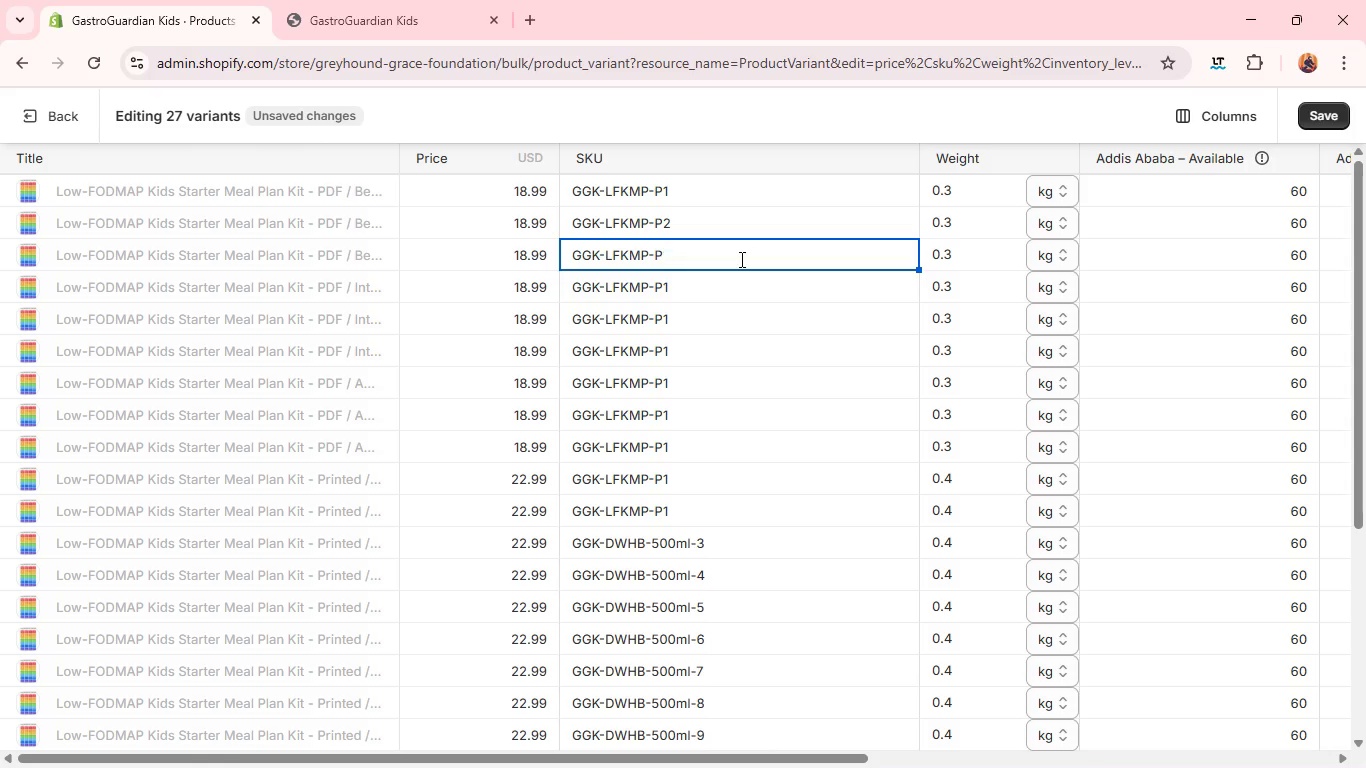 
key(Backspace)
 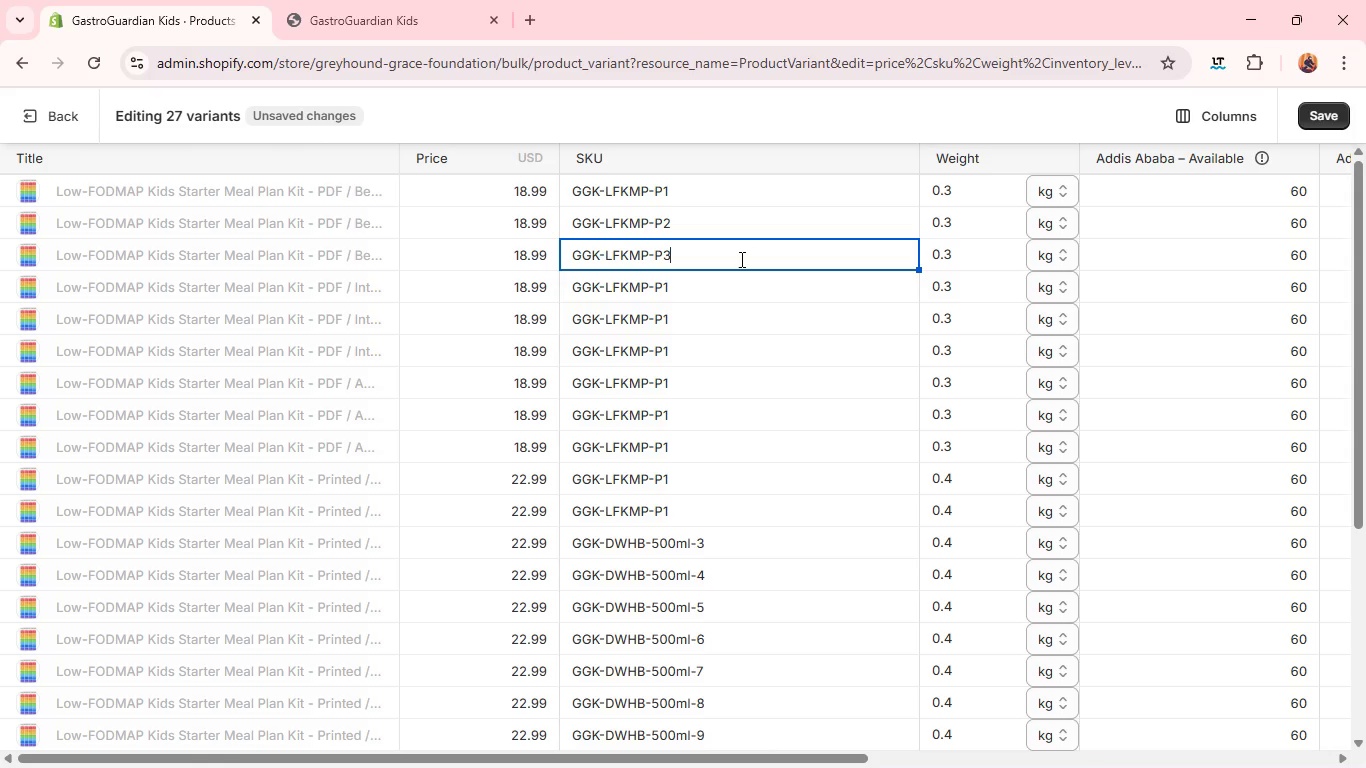 
key(3)
 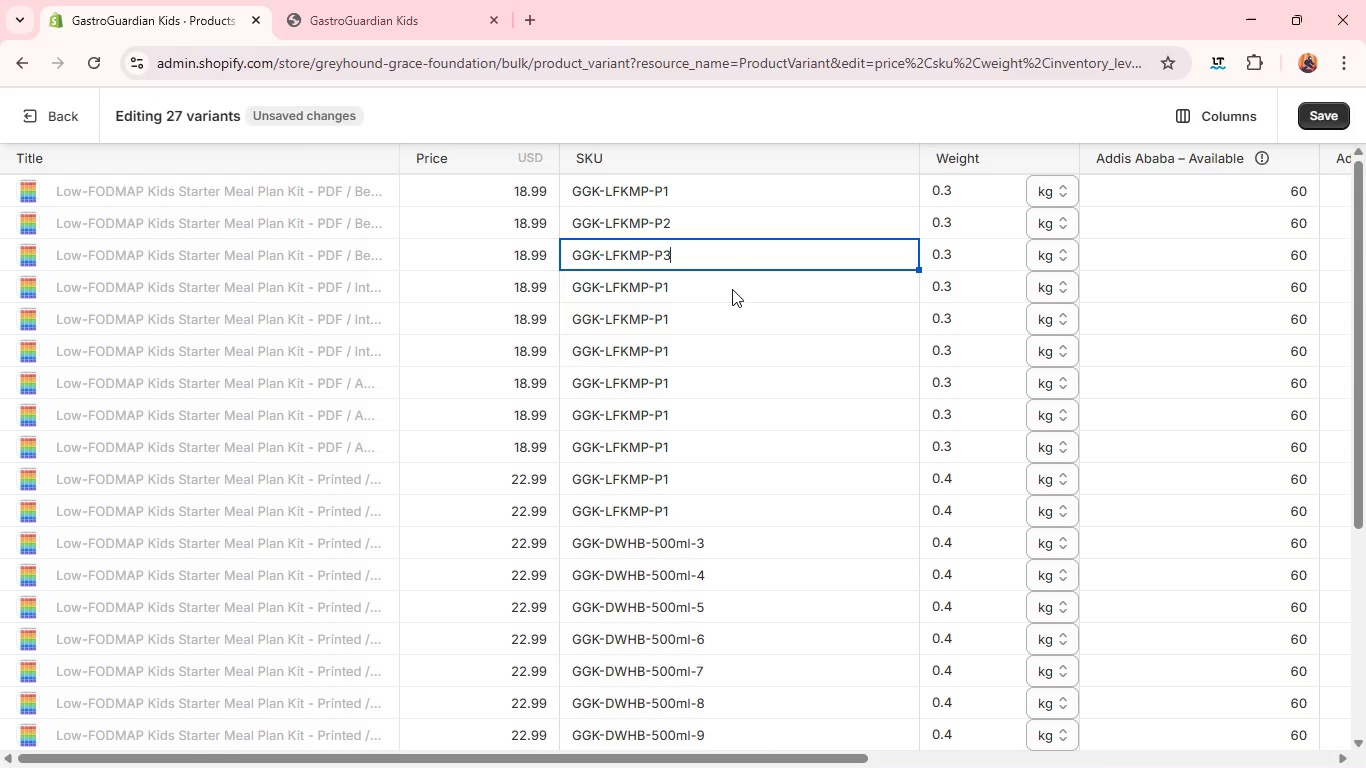 
left_click([732, 289])
 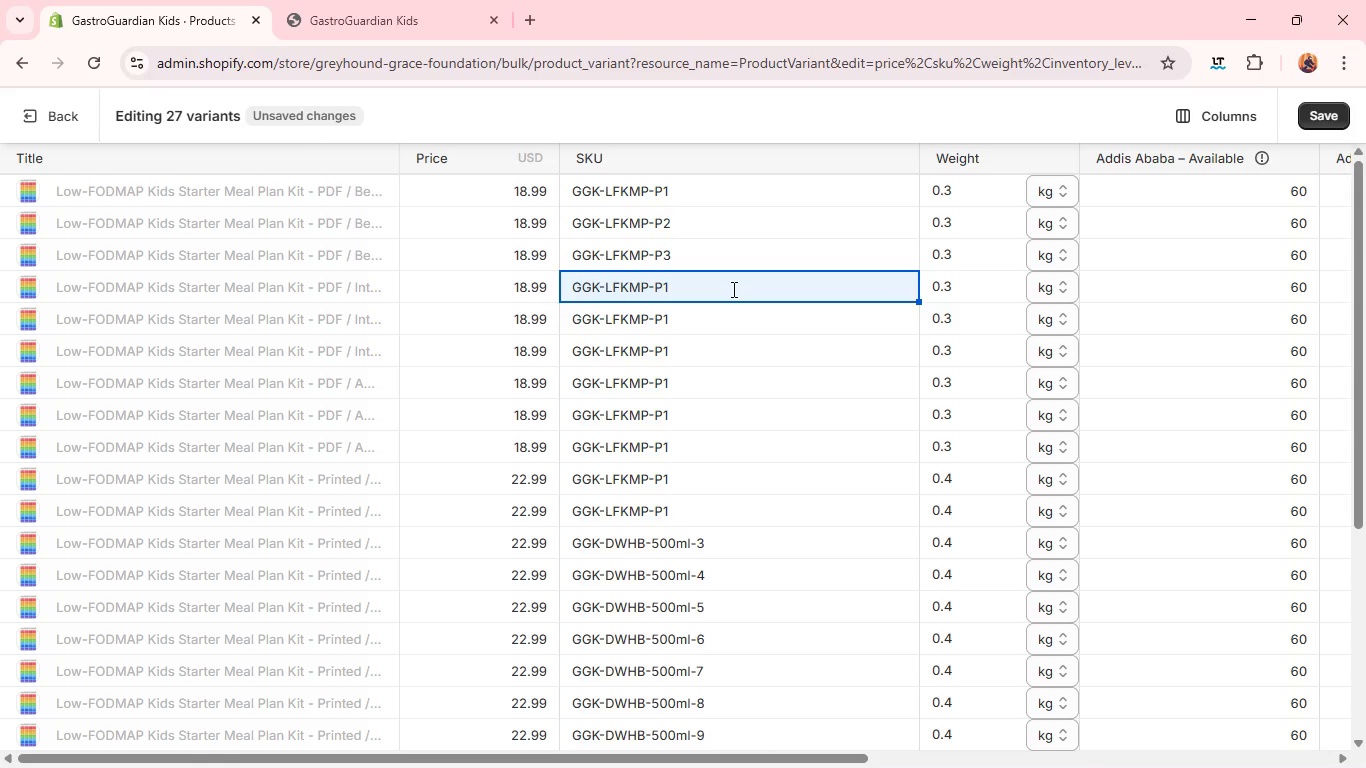 
left_click([732, 289])
 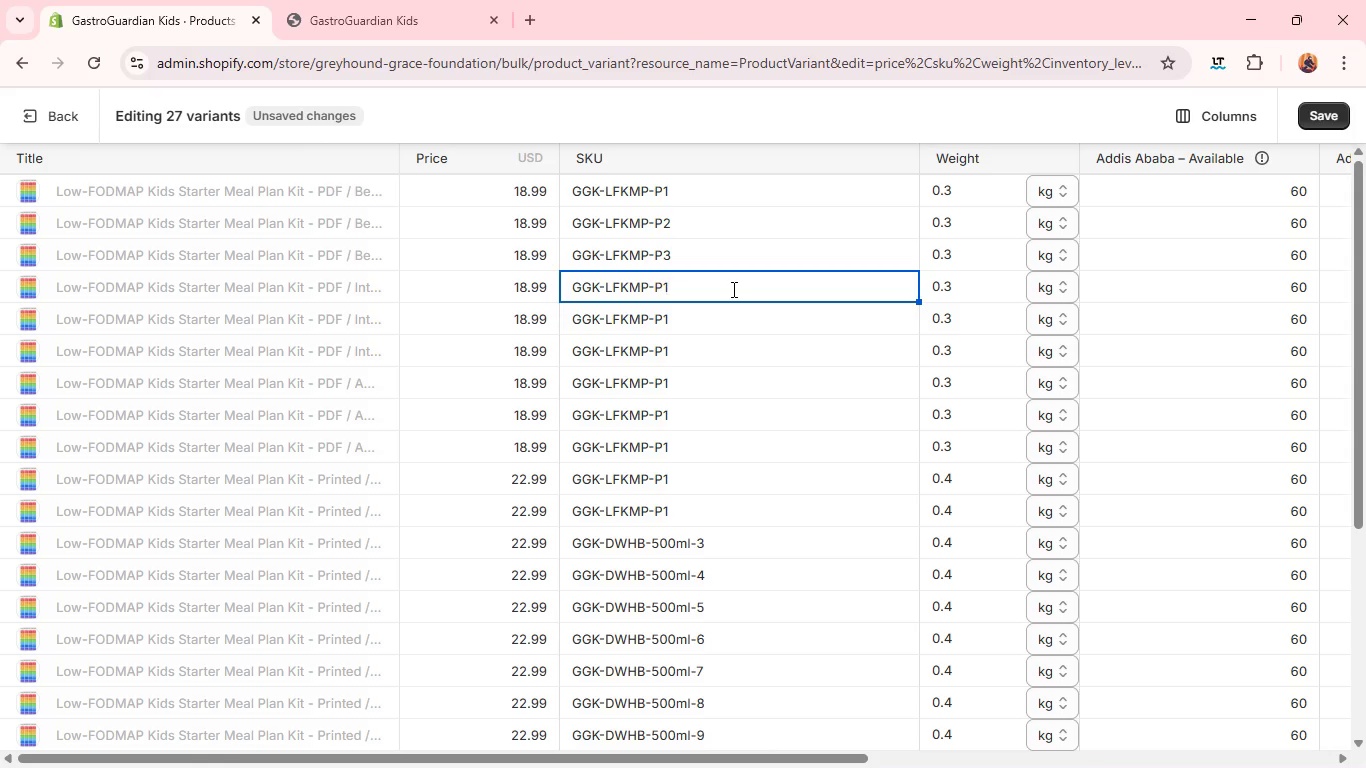 
key(Backspace)
 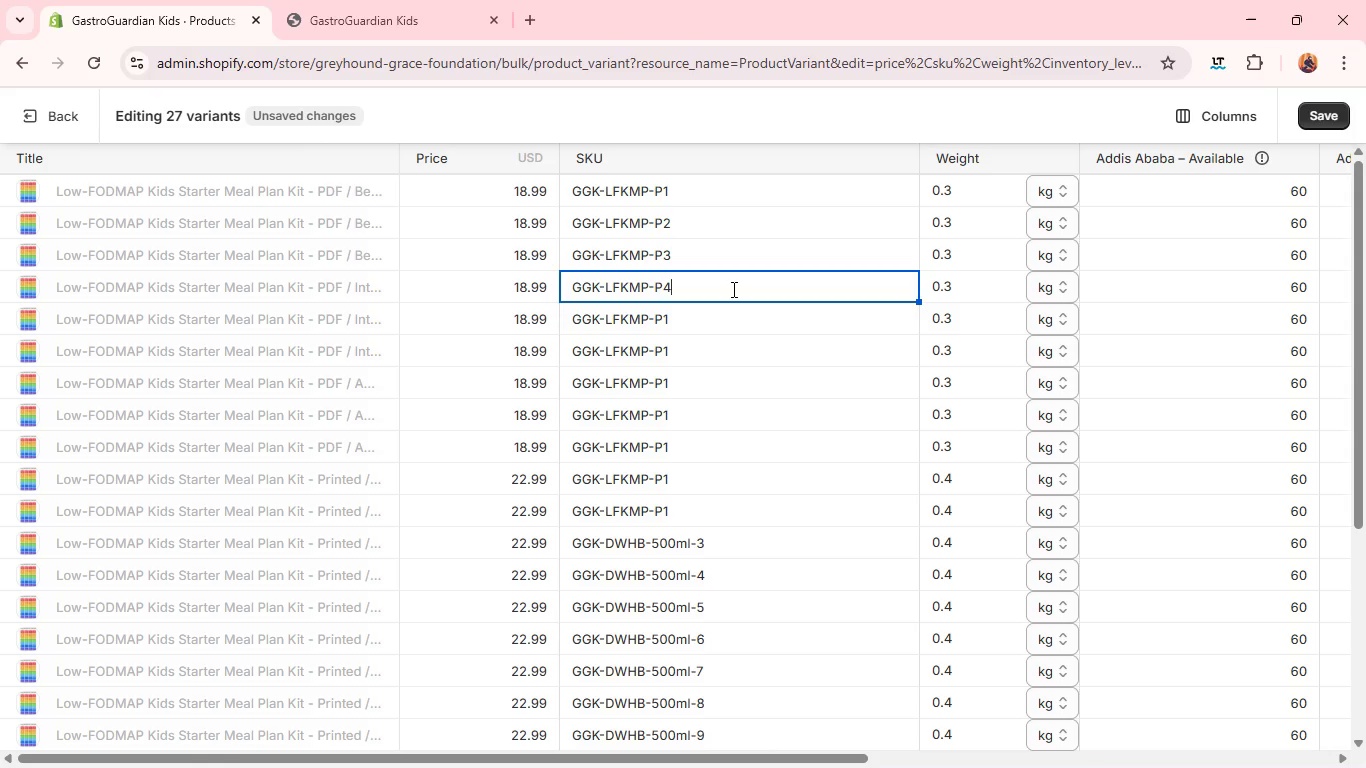 
key(4)
 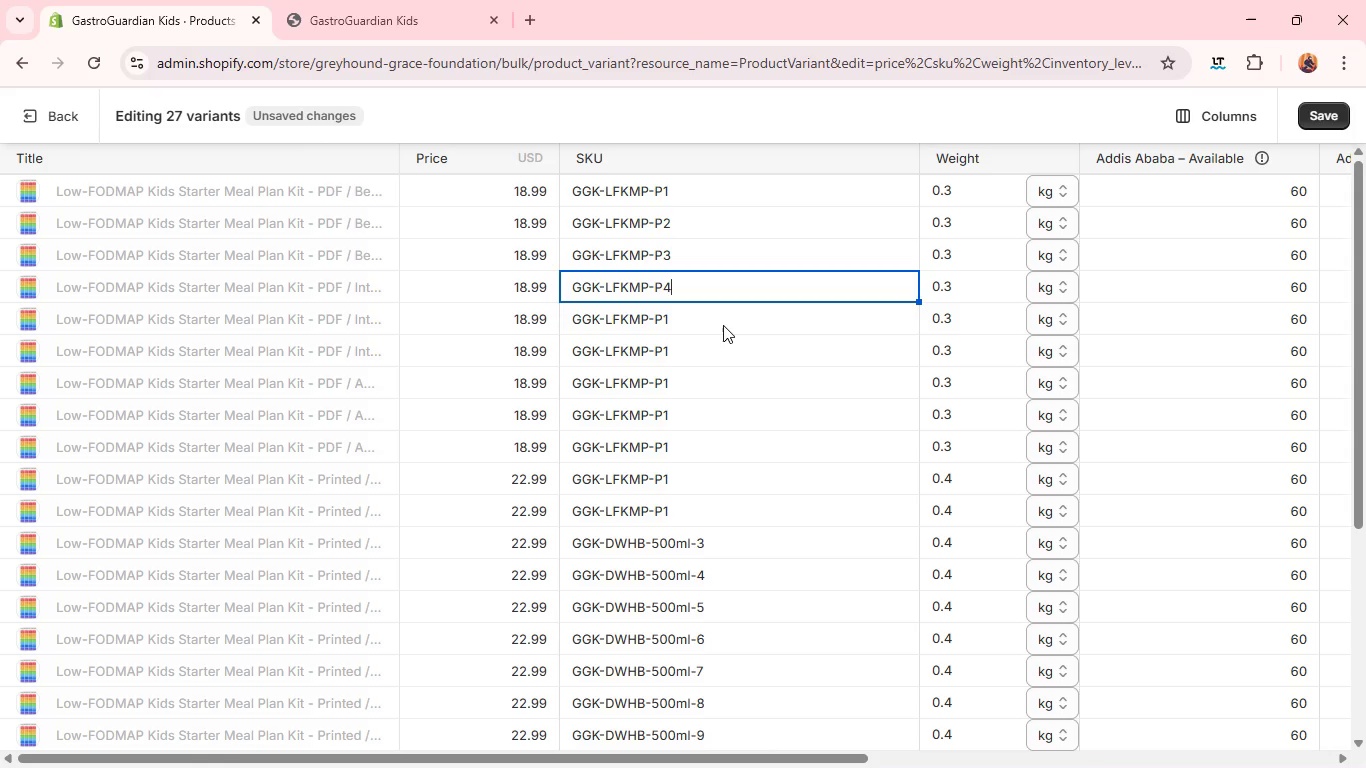 
left_click([723, 325])
 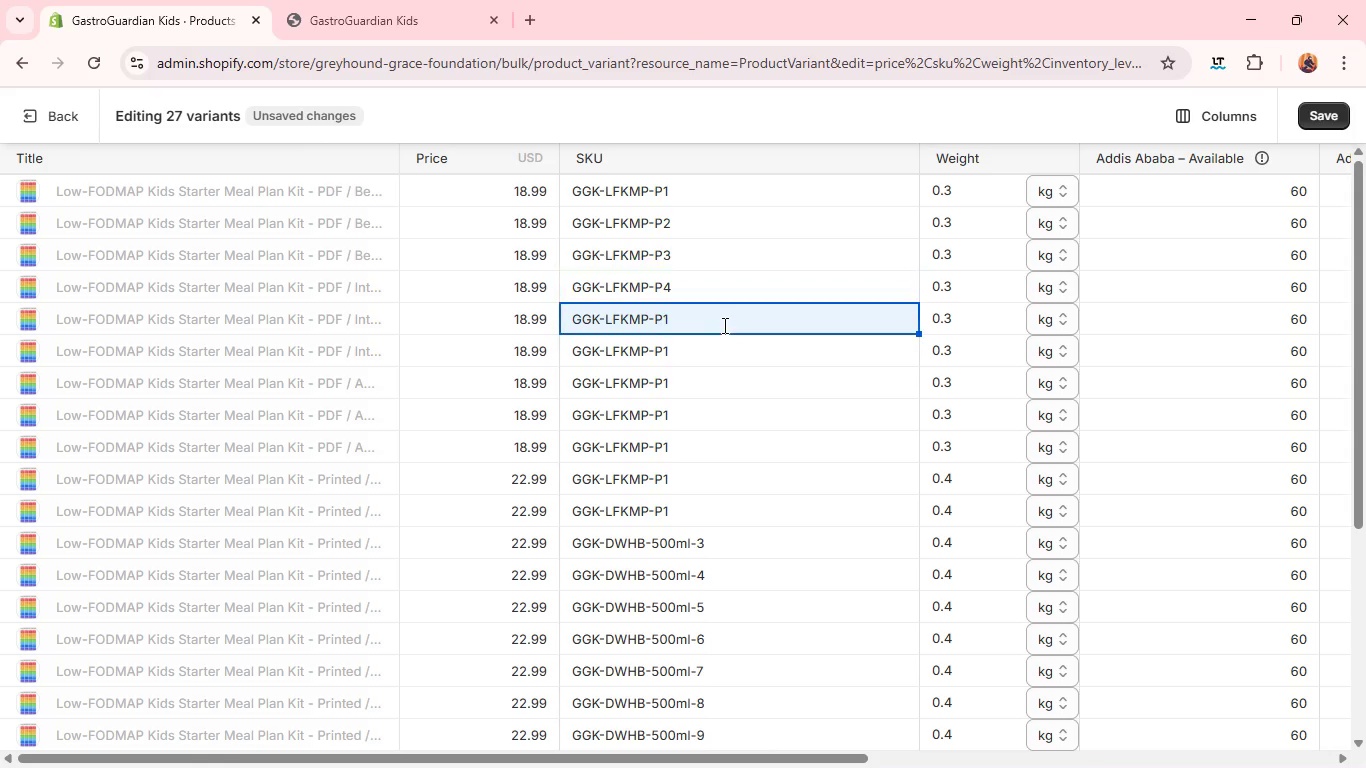 
left_click([723, 325])
 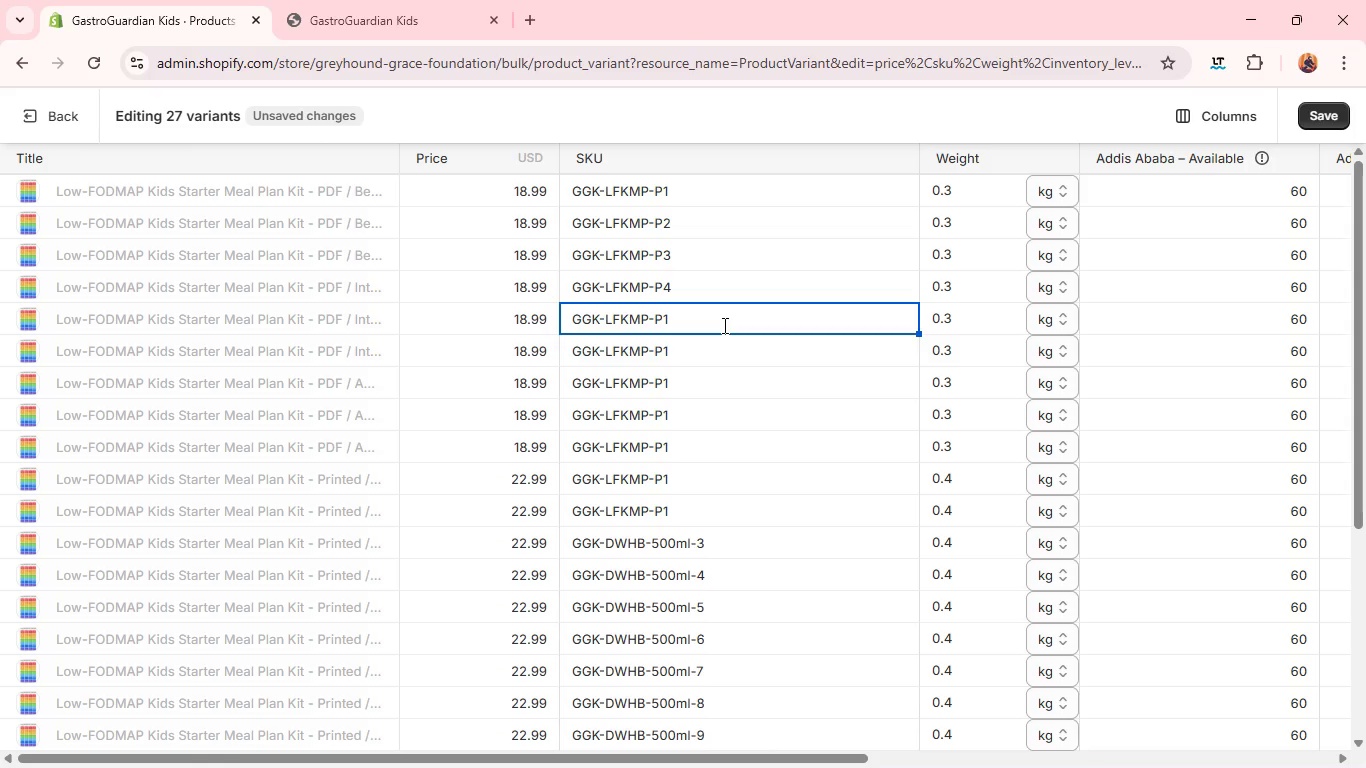 
key(Backspace)
 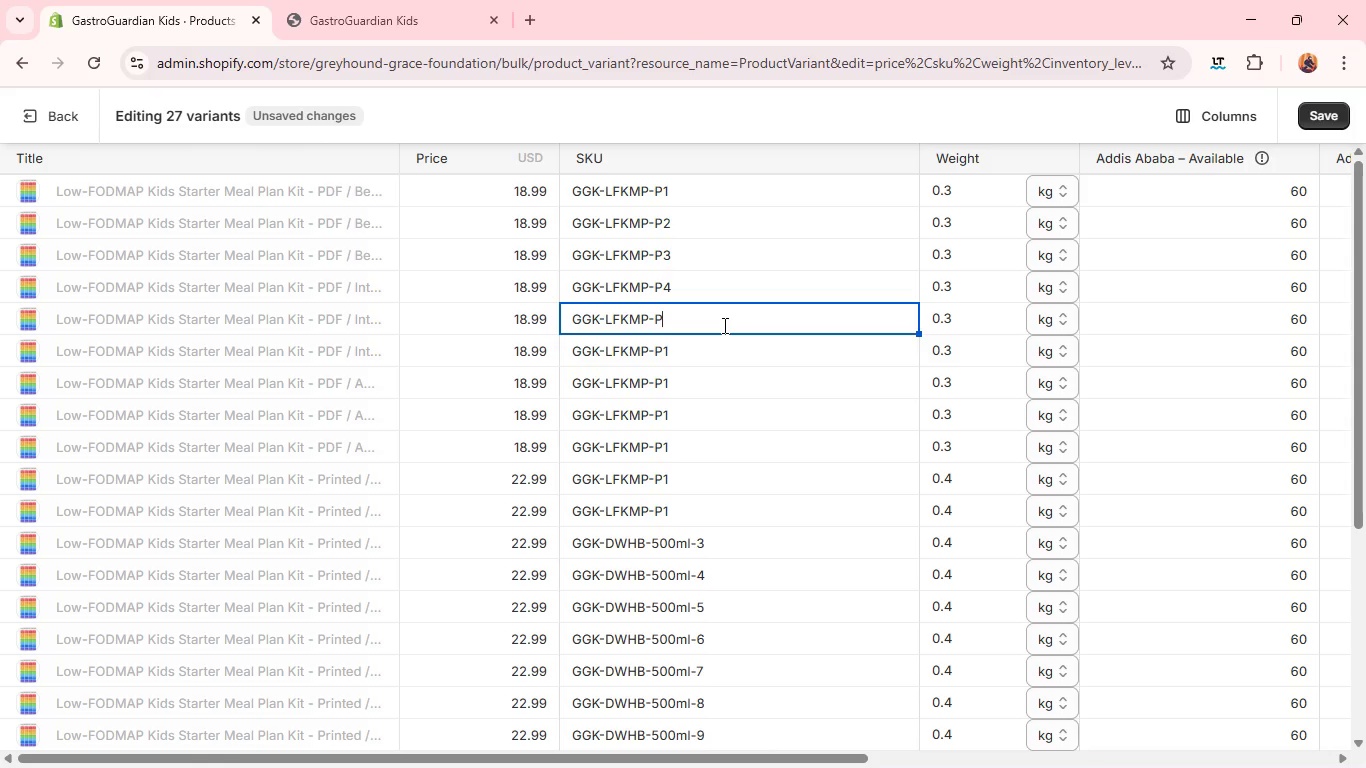 
key(5)
 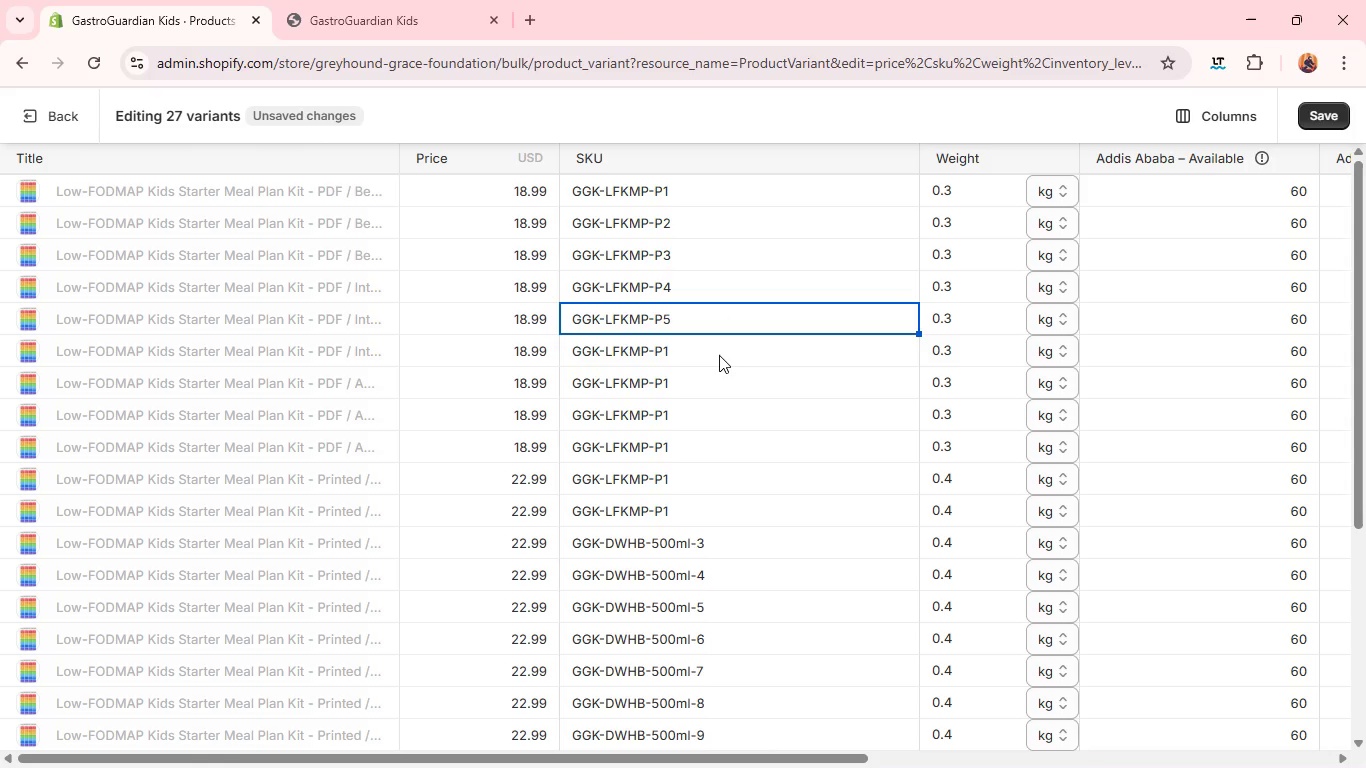 
left_click([719, 355])
 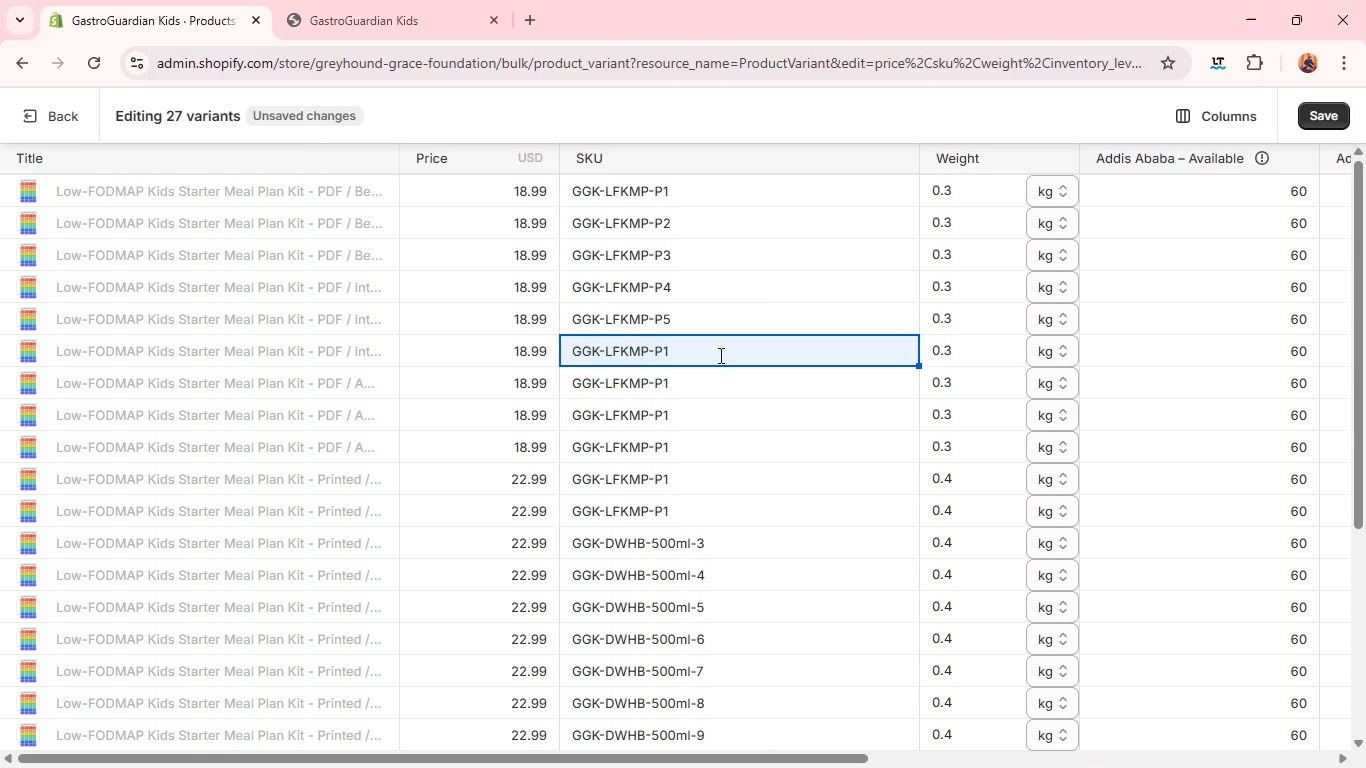 
left_click([719, 355])
 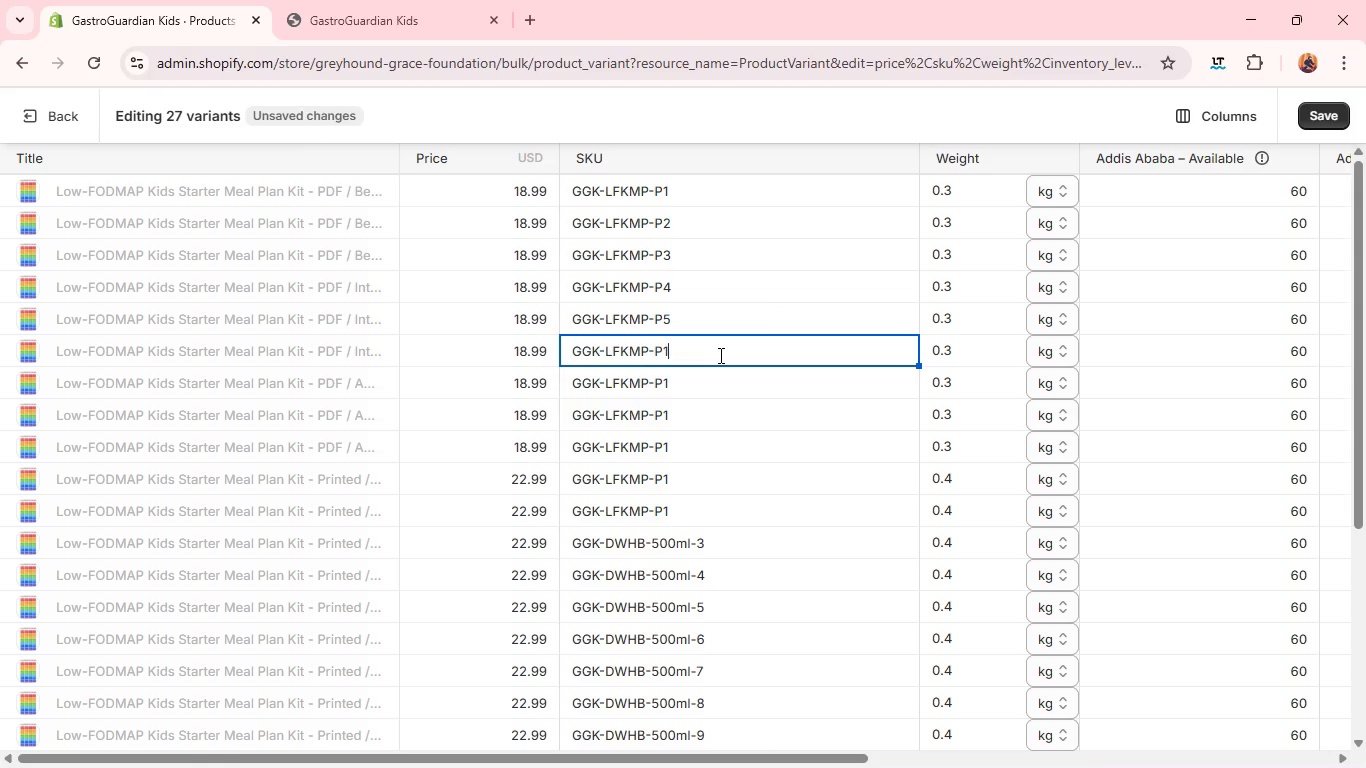 
key(Backspace)
 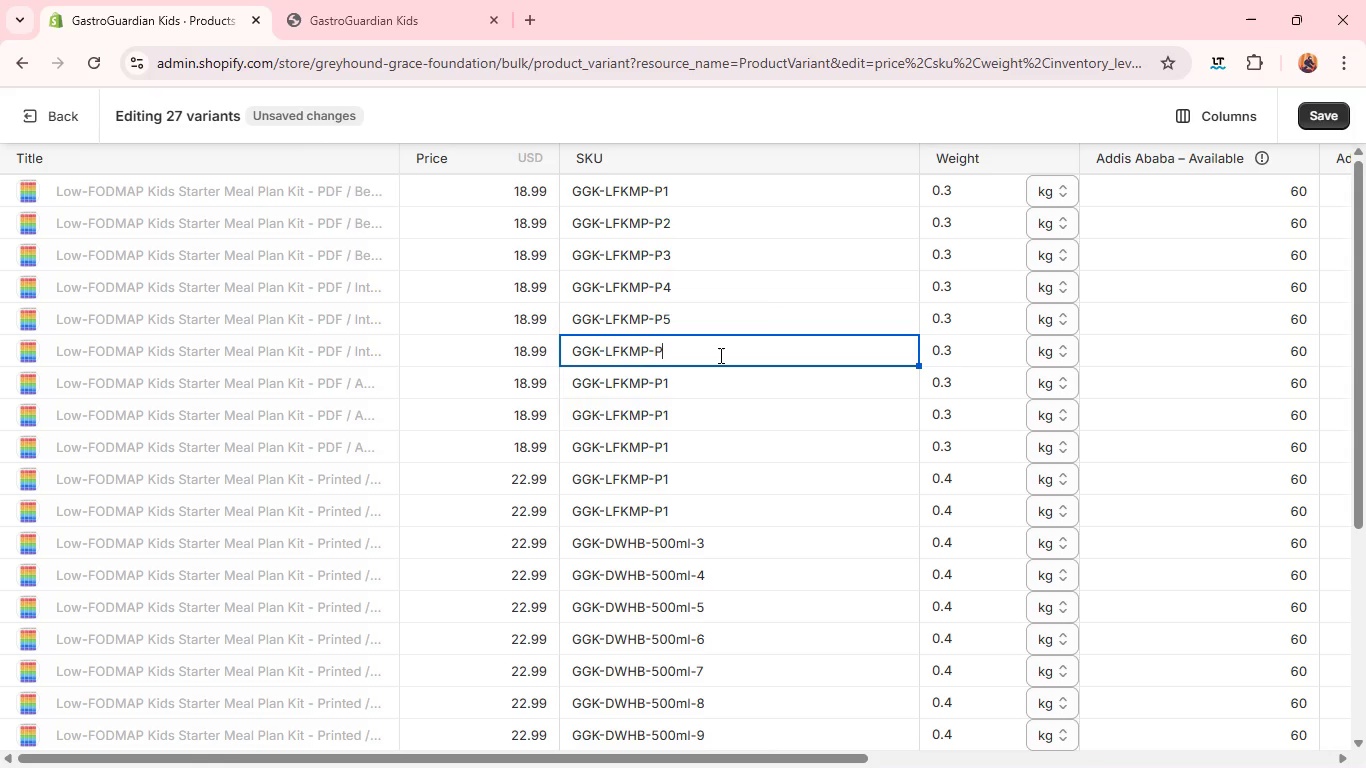 
key(6)
 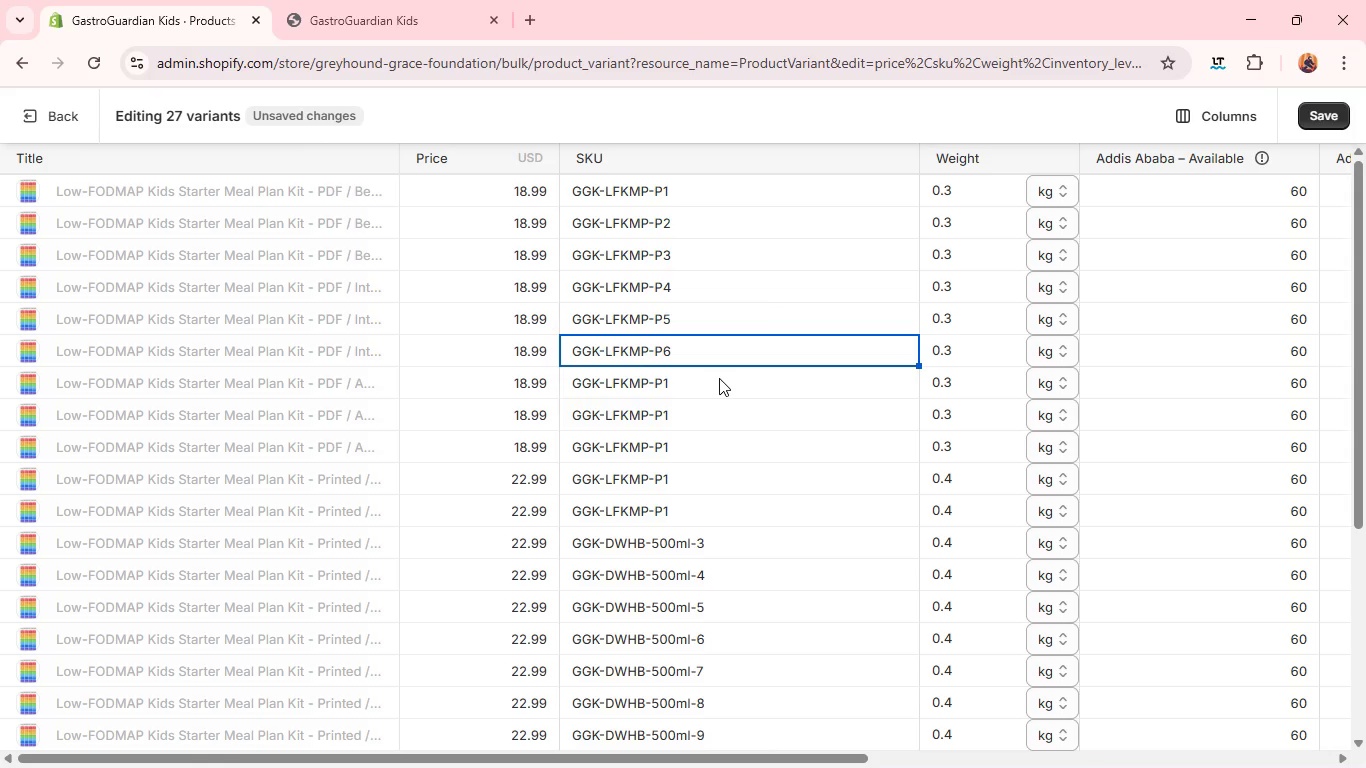 
left_click([719, 378])
 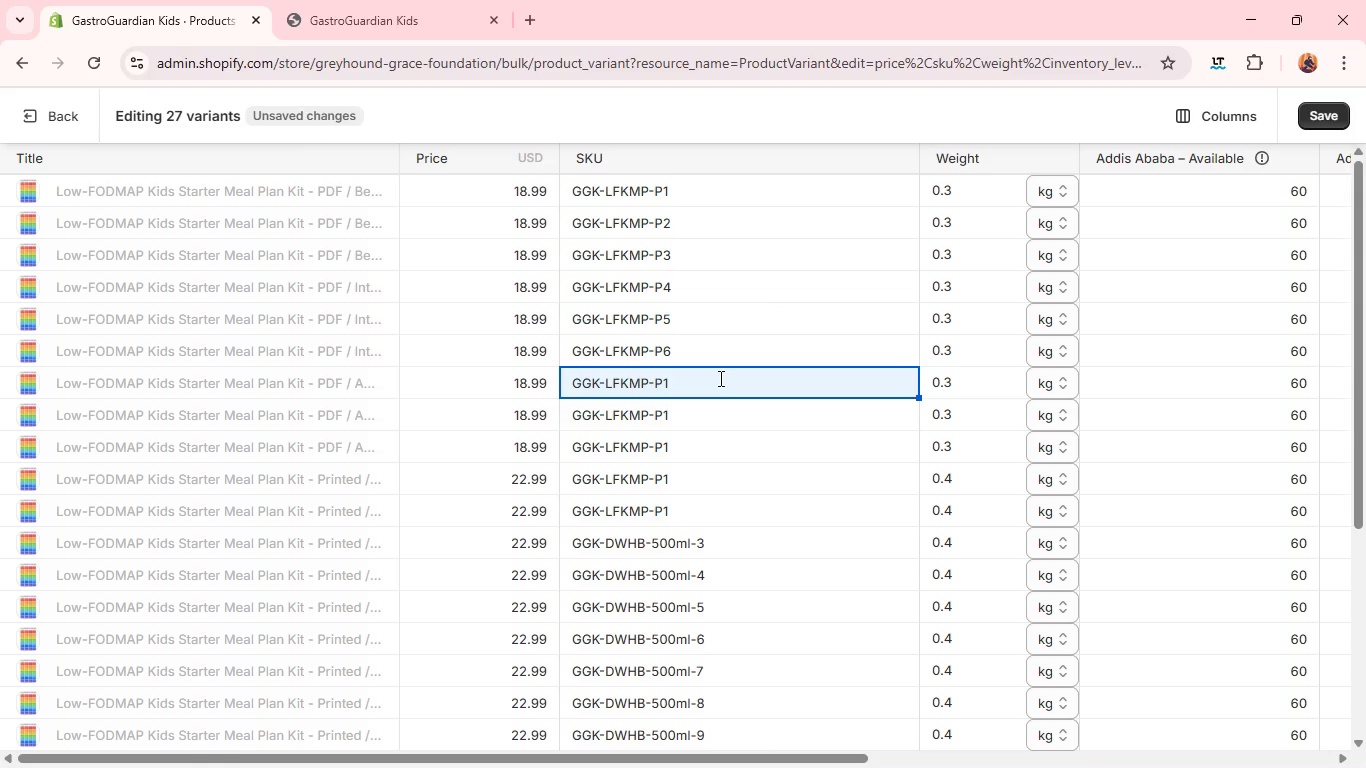 
left_click([719, 378])
 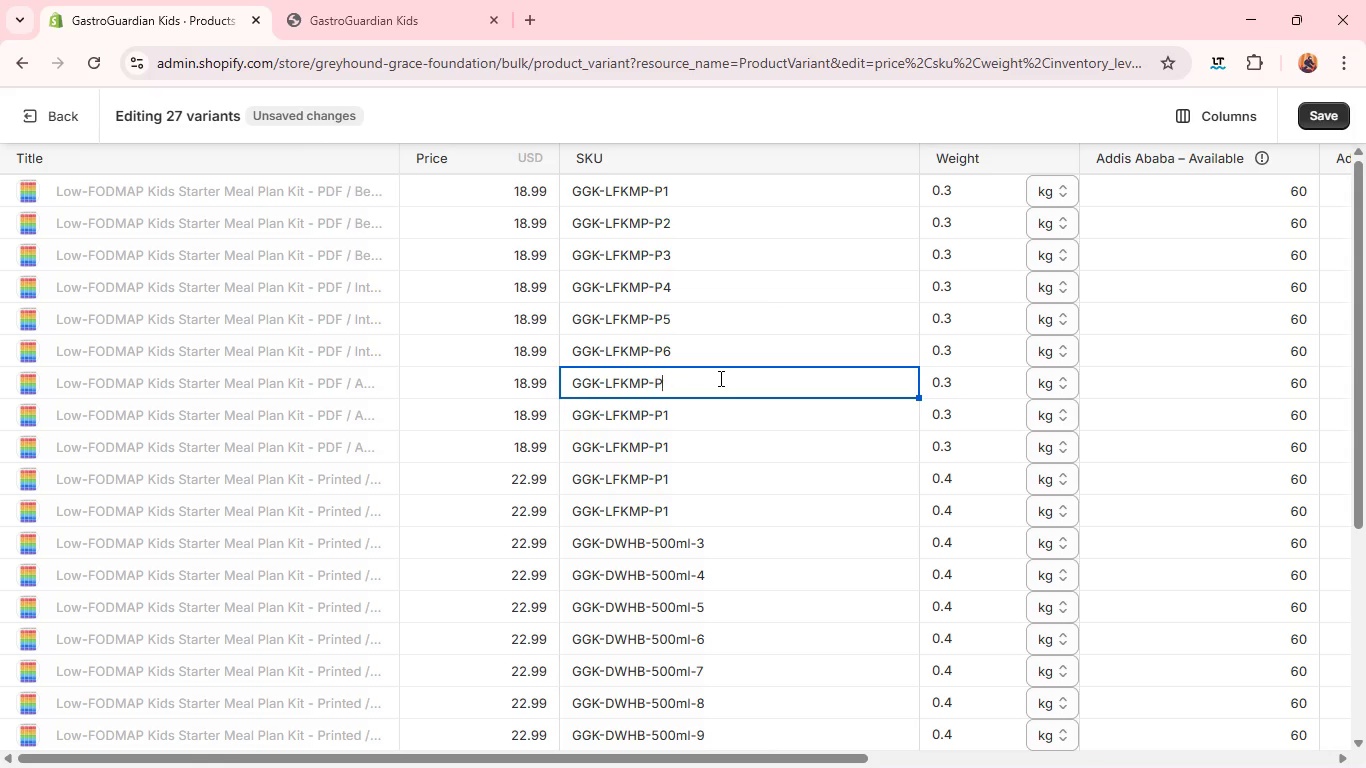 
key(Backspace)
 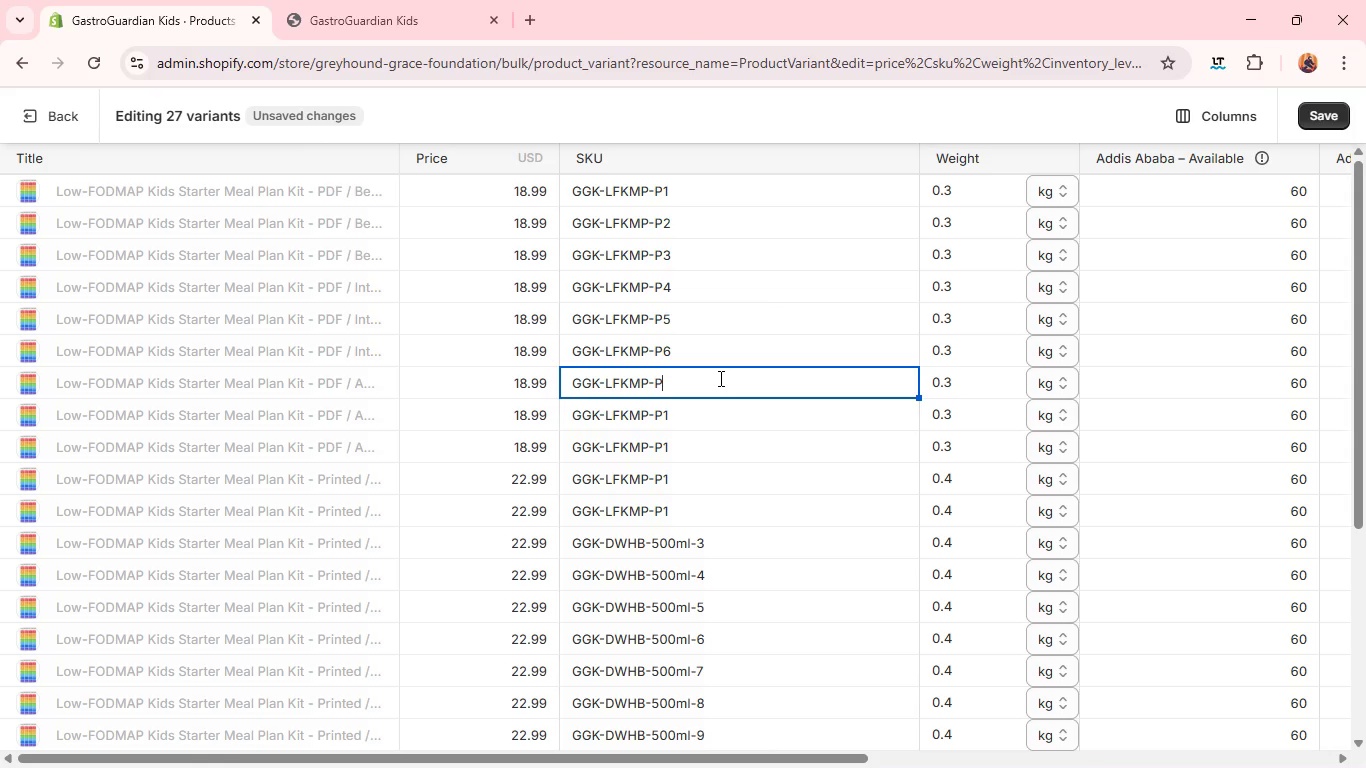 
key(7)
 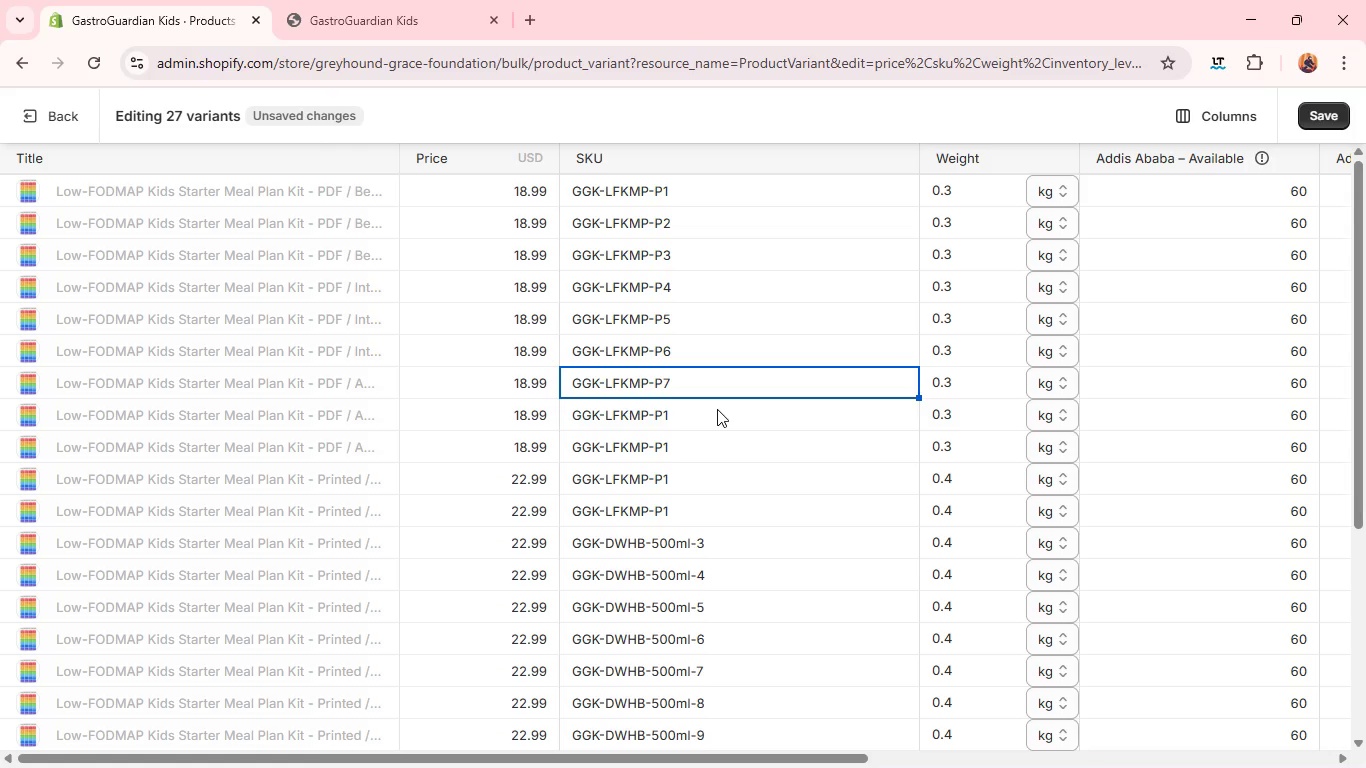 
left_click([717, 409])
 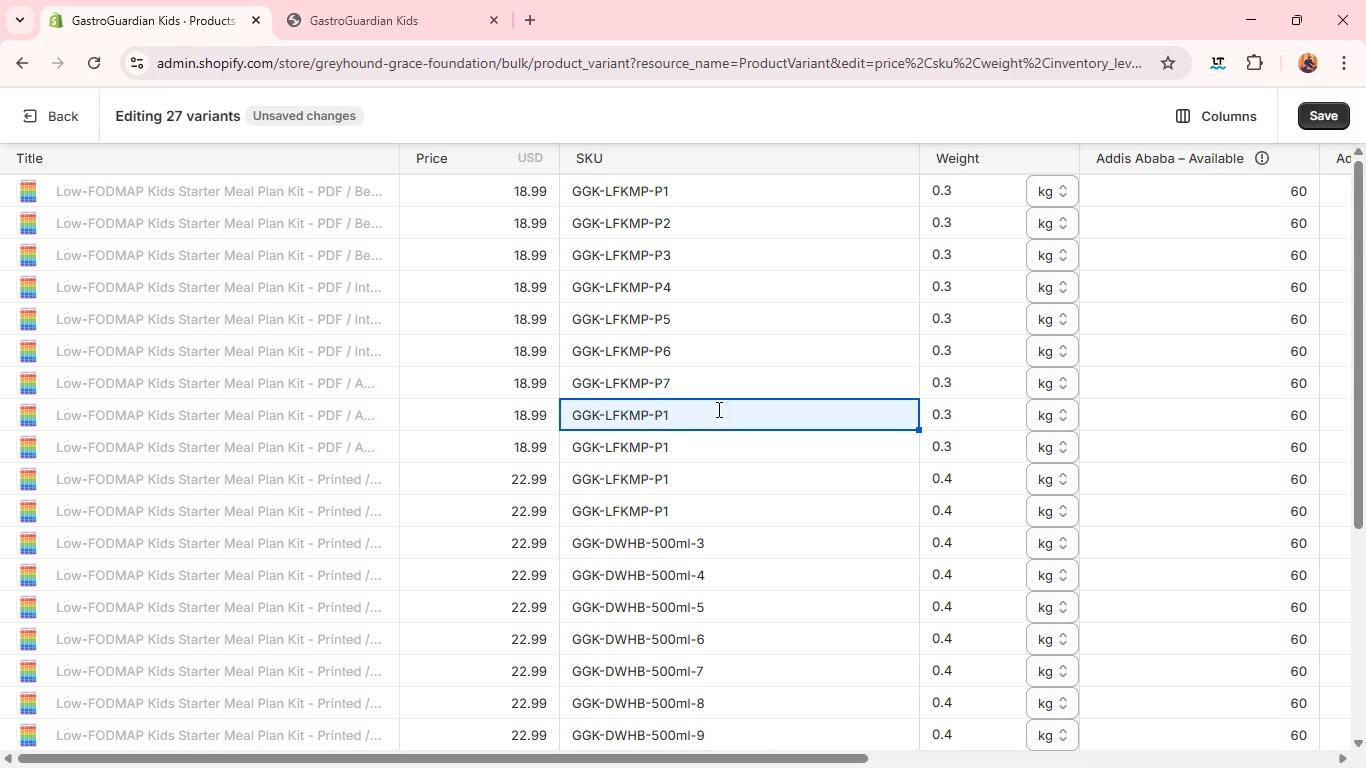 
left_click([717, 409])
 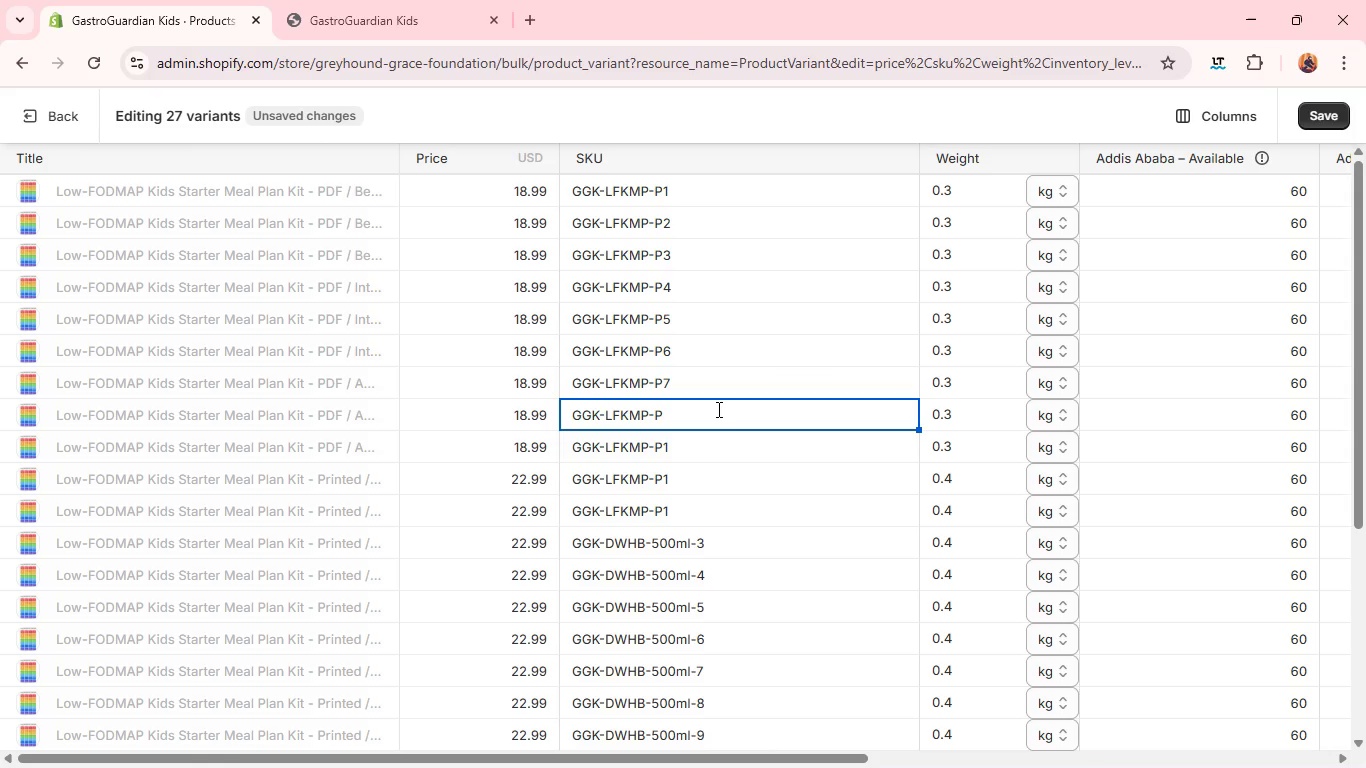 
key(Backspace)
 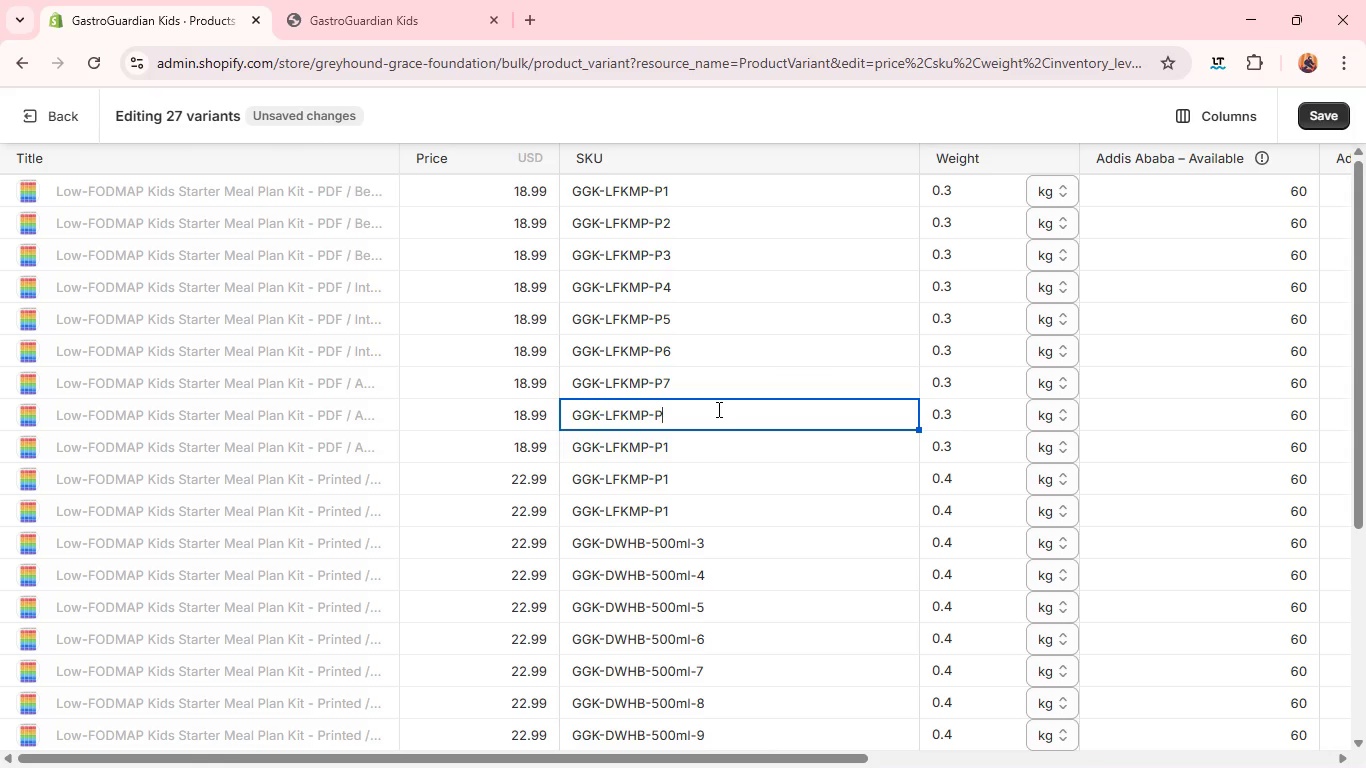 
key(8)
 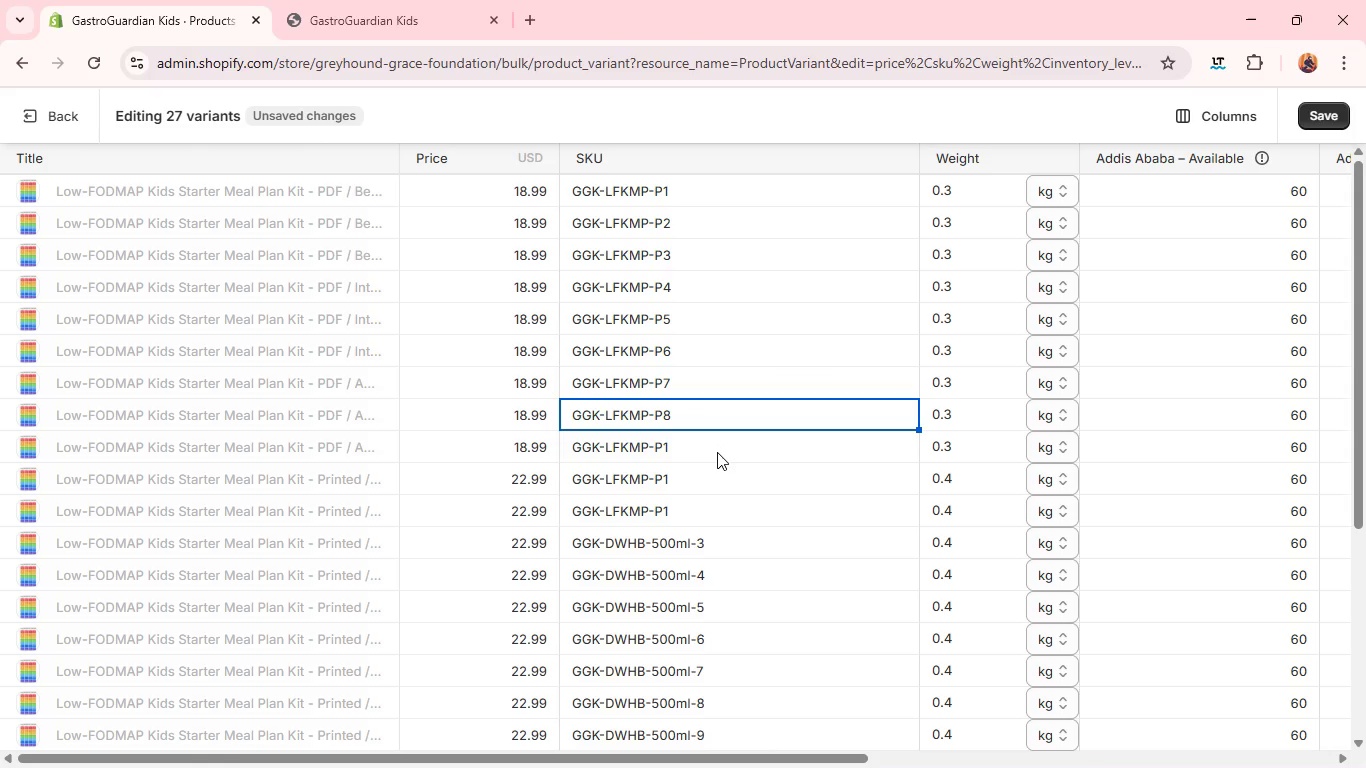 
left_click([717, 452])
 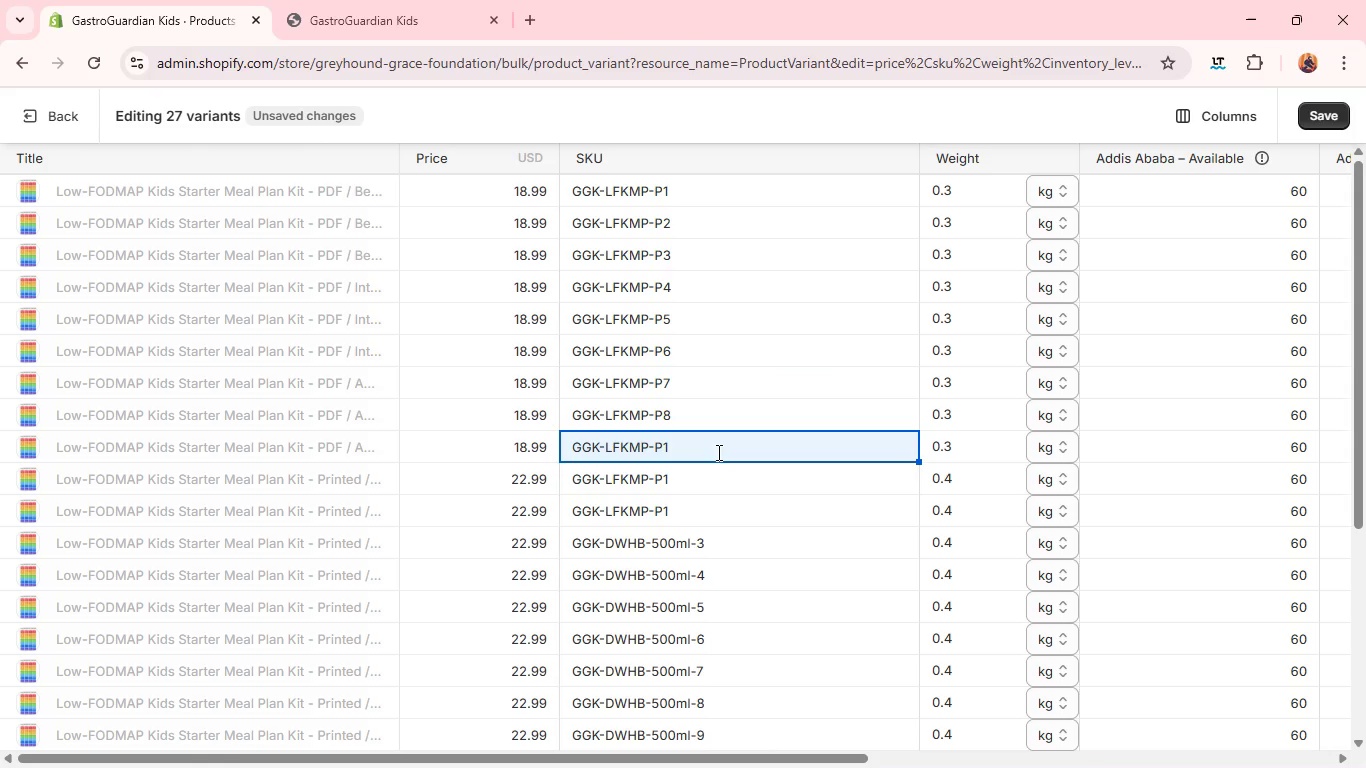 
left_click([717, 452])
 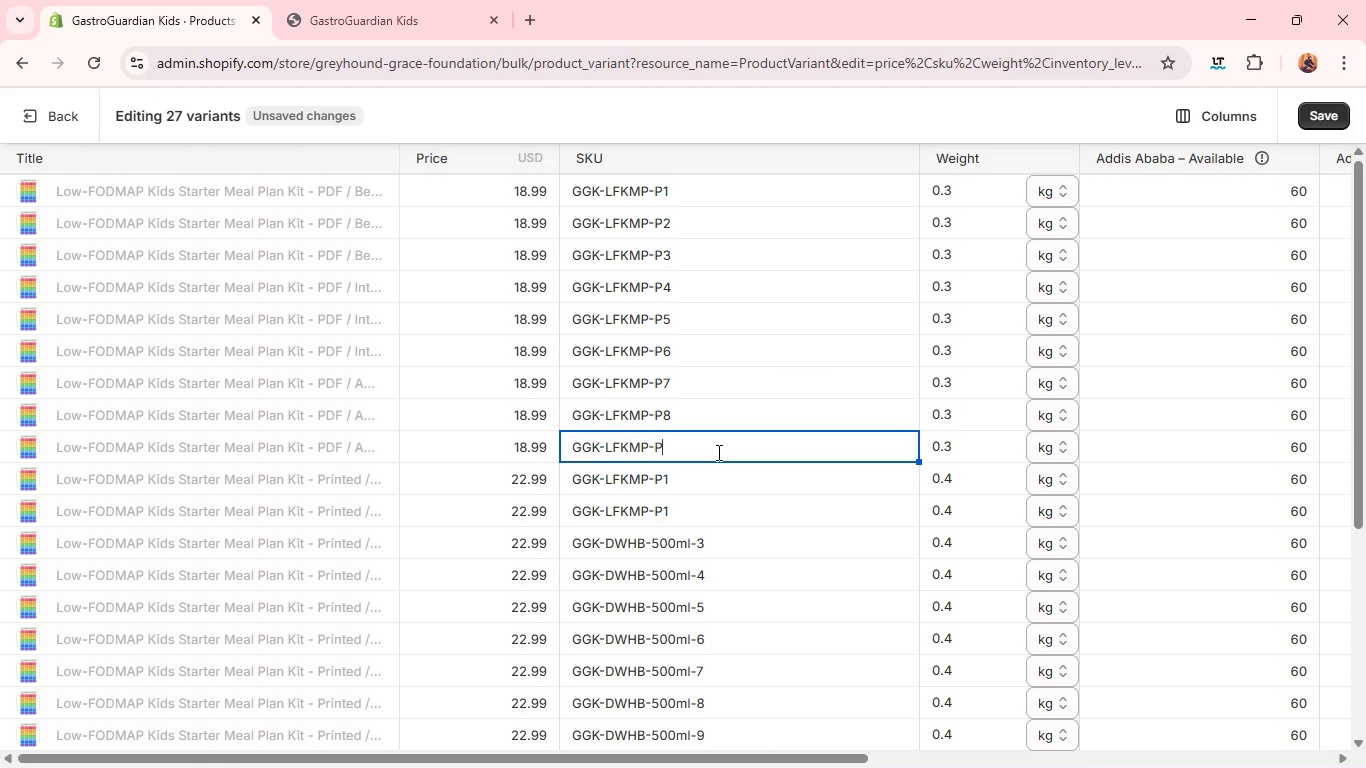 
key(Backspace)
 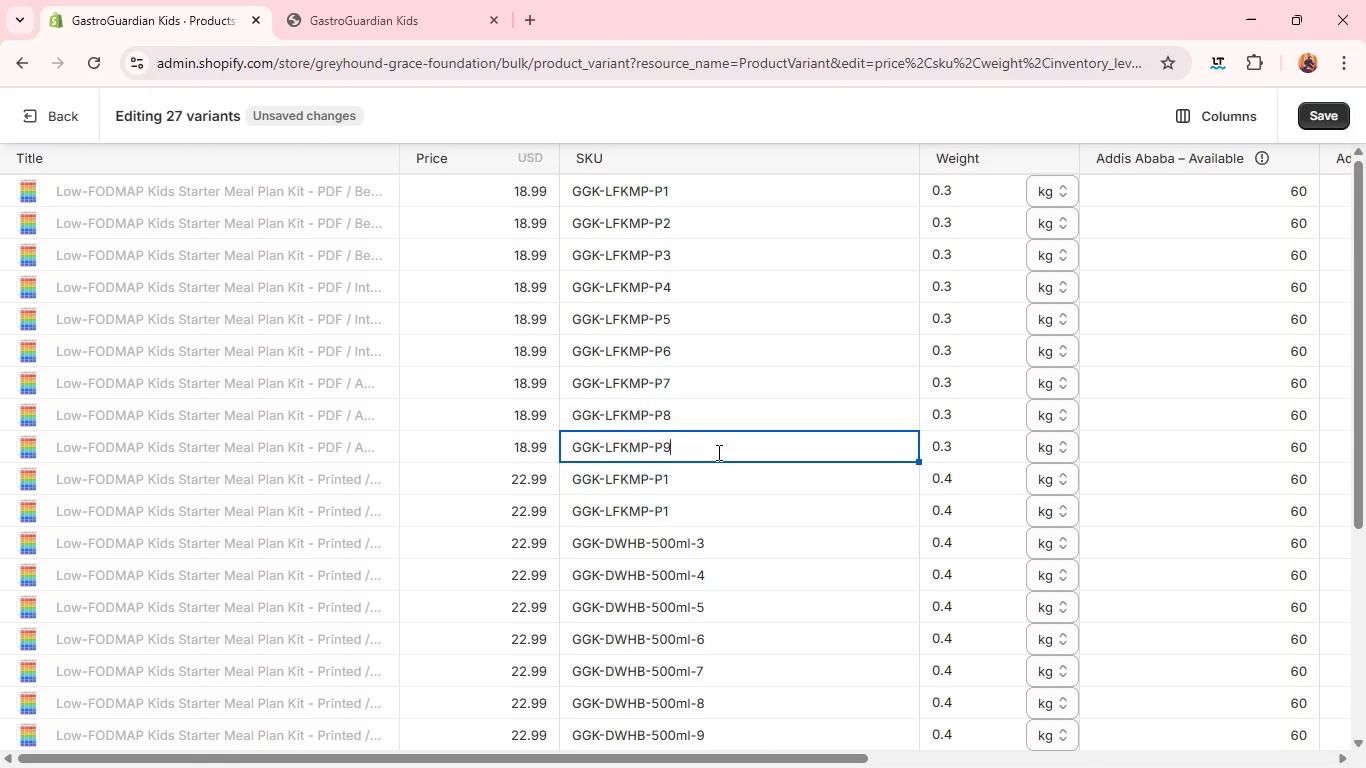 
key(9)
 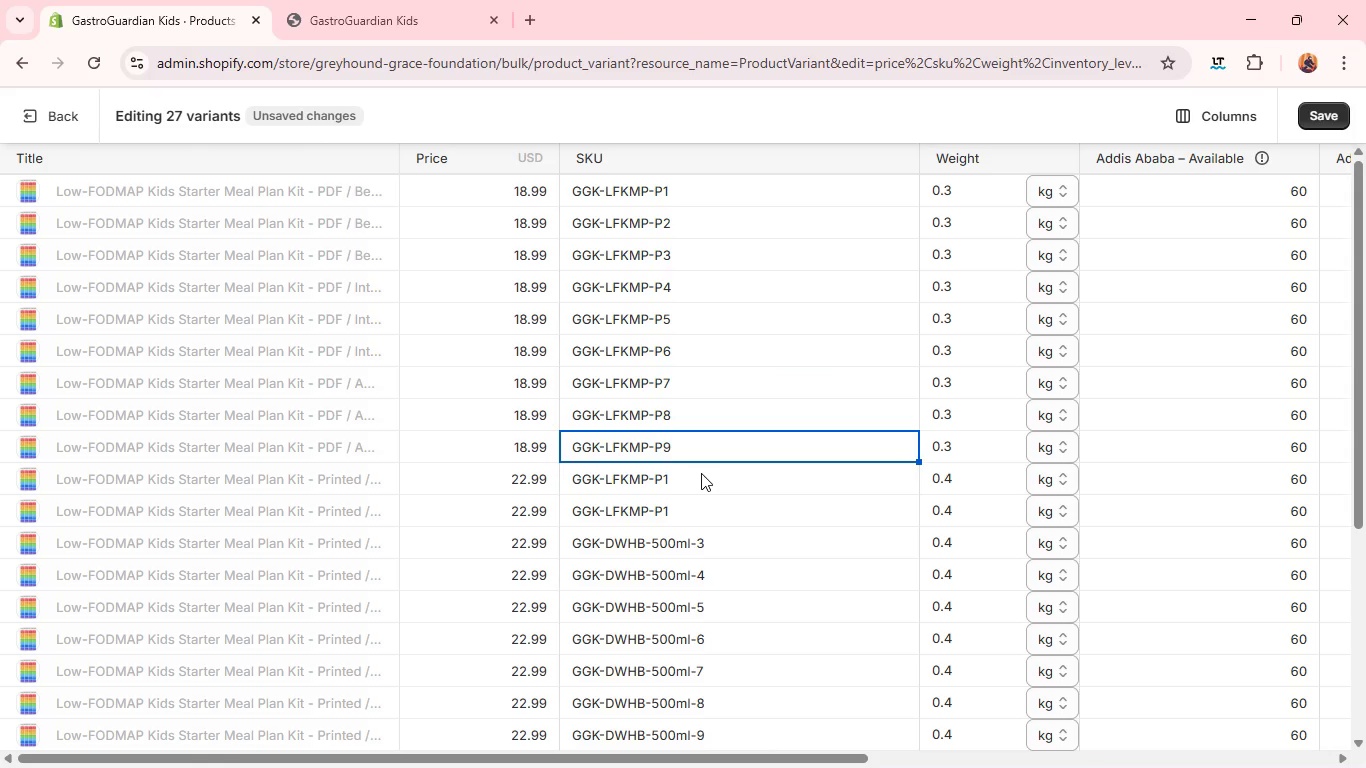 
left_click([700, 475])
 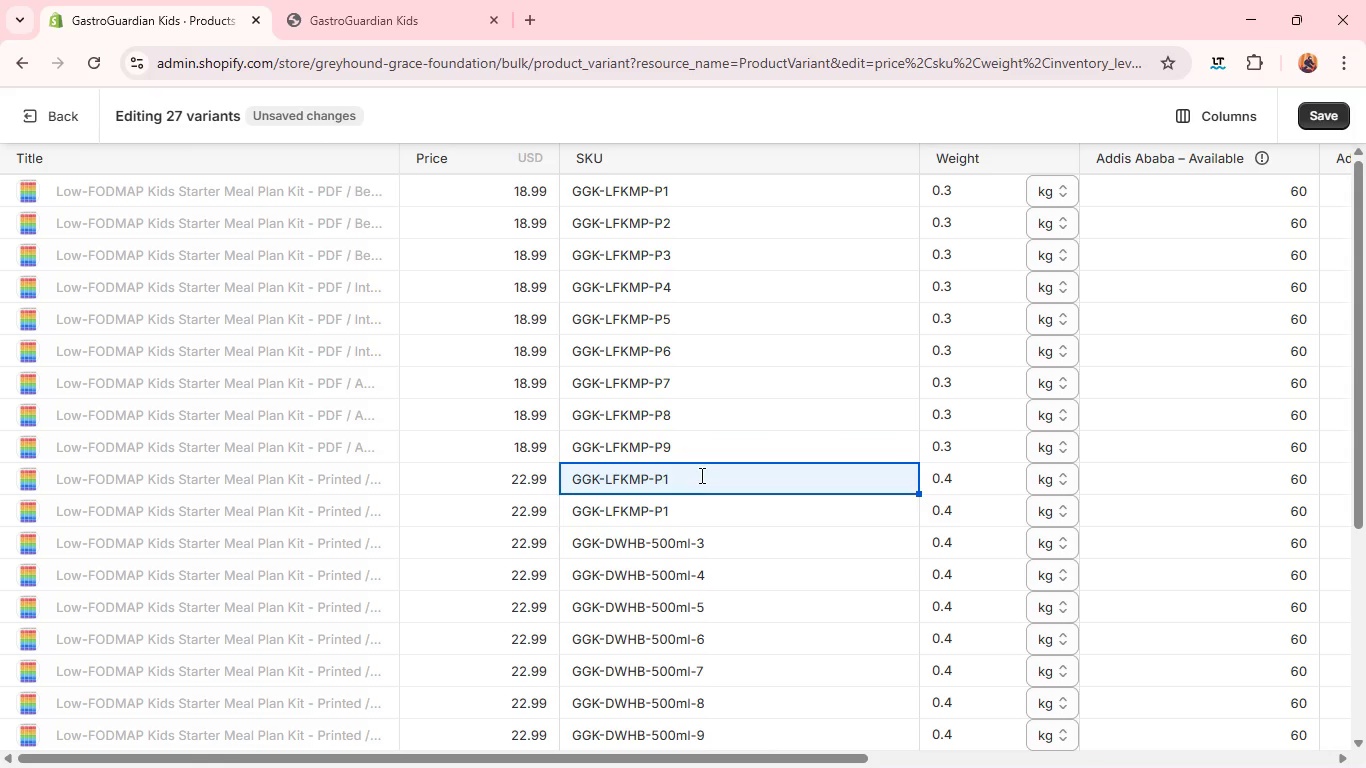 
left_click([700, 475])
 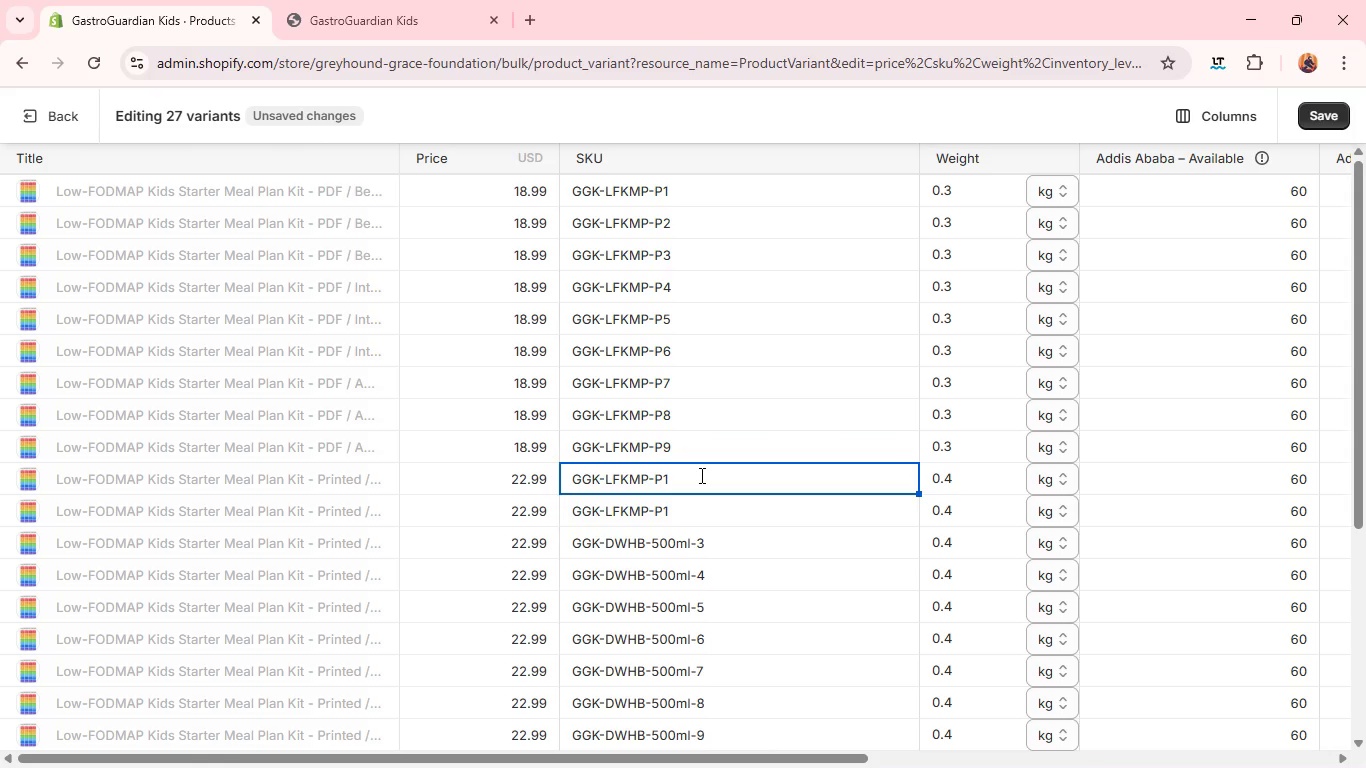 
key(Backspace)
 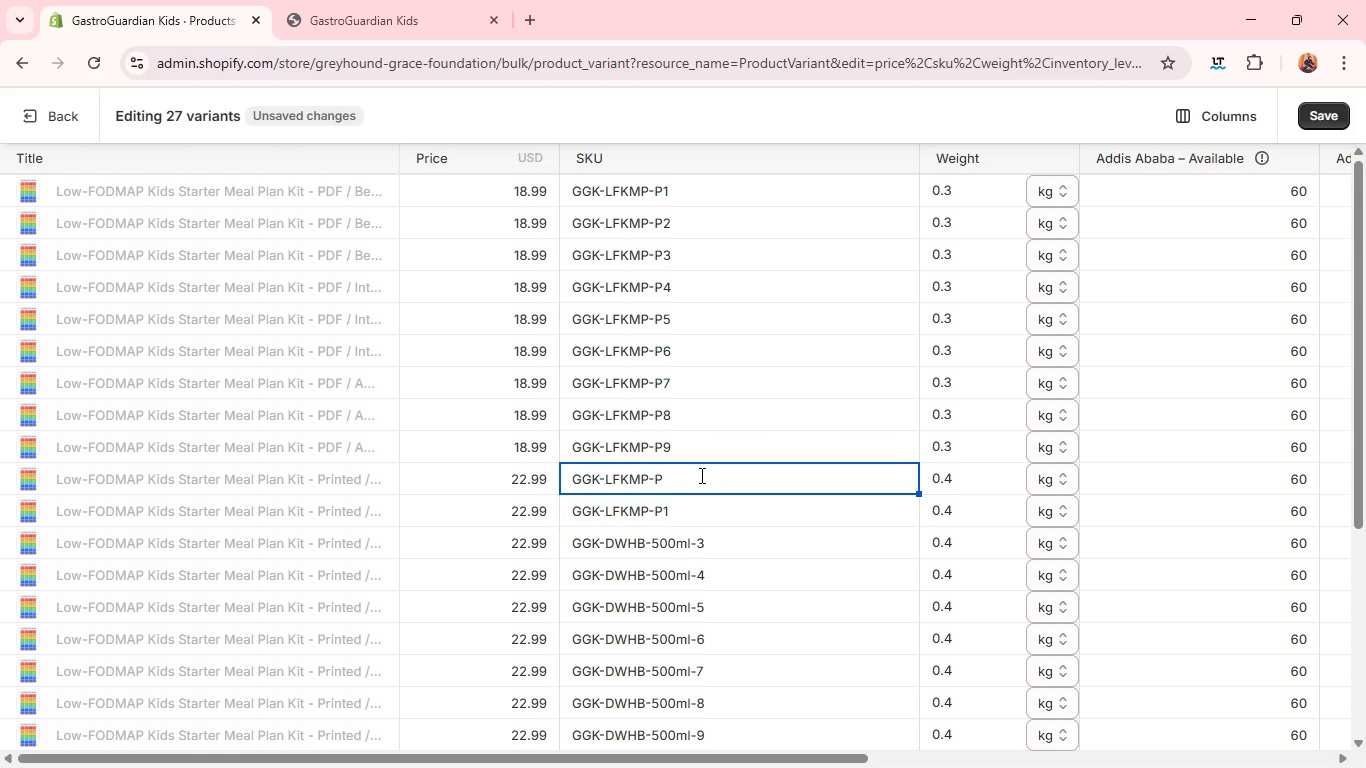 
key(R)
 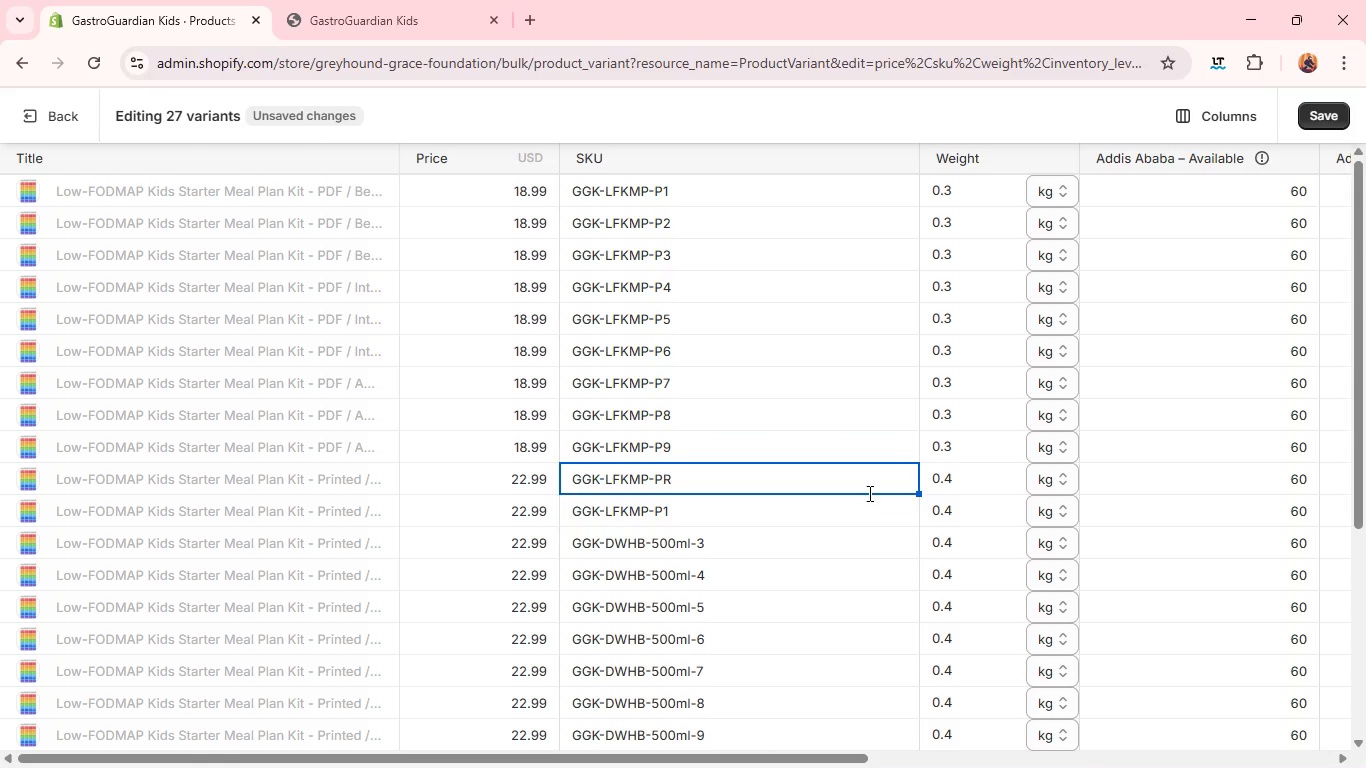 
key(1)
 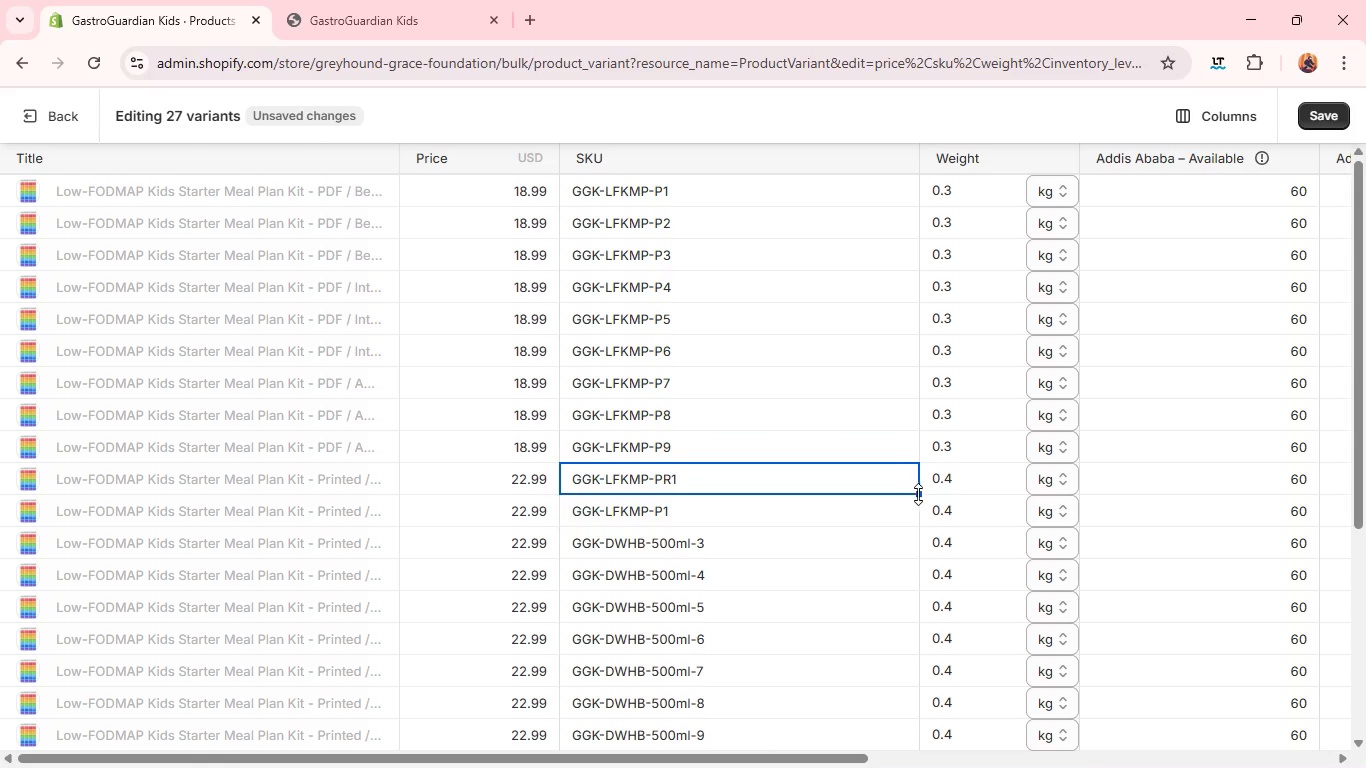 
left_click_drag(start_coordinate=[918, 494], to_coordinate=[875, 741])
 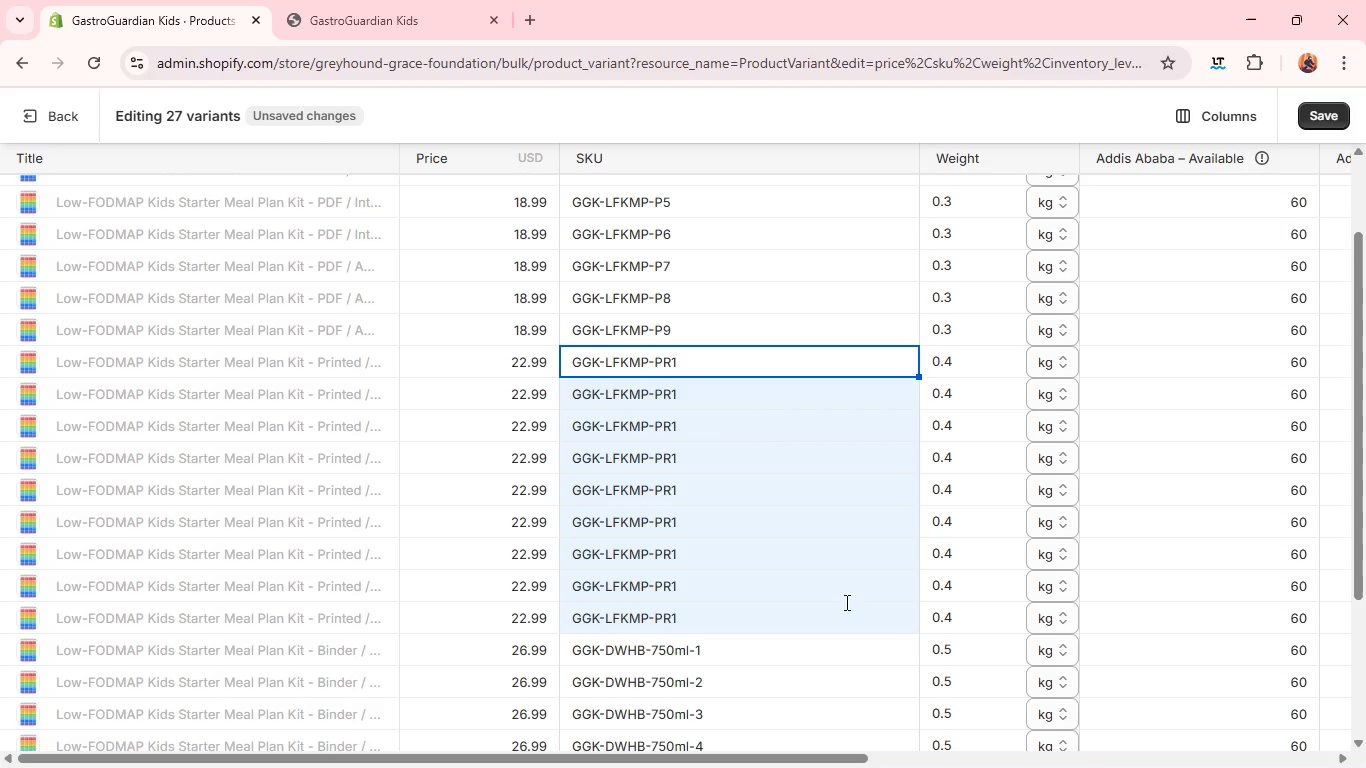 
wait(5.55)
 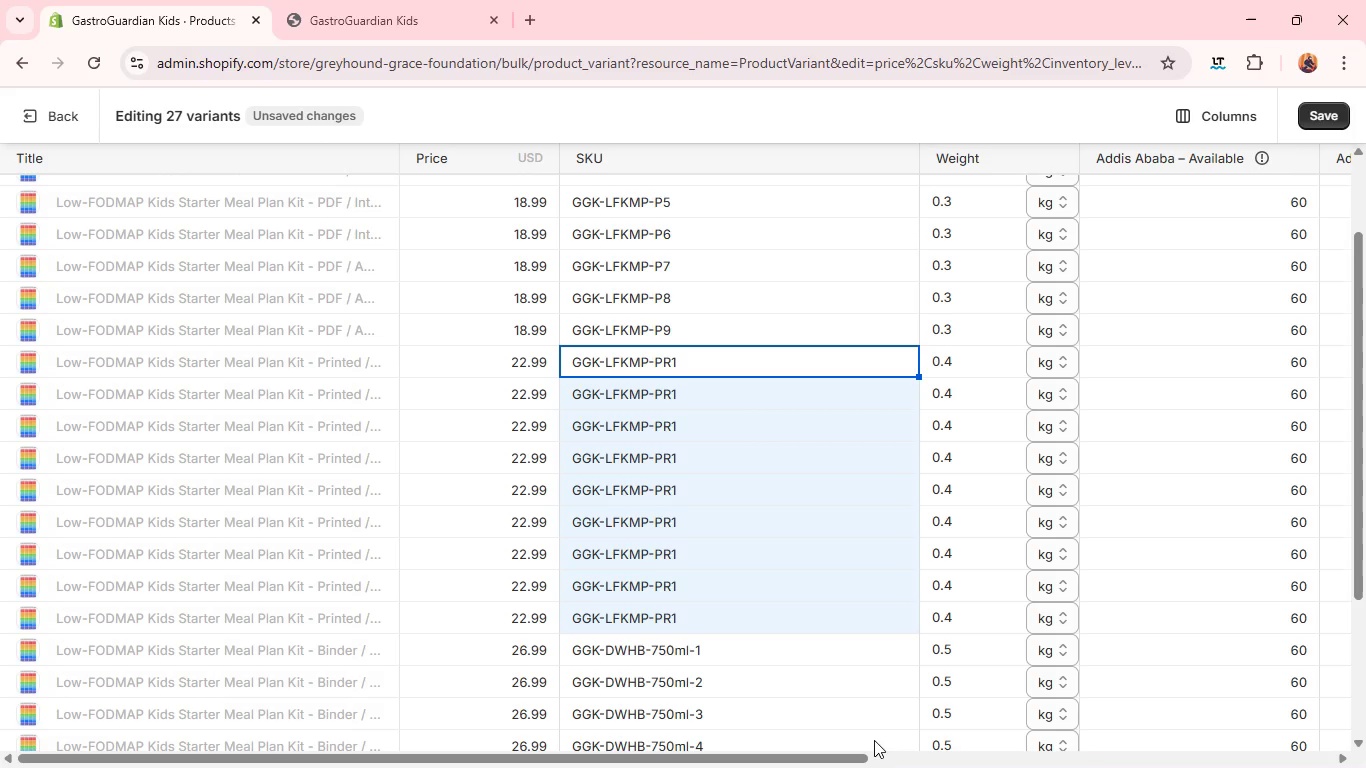 
left_click([784, 407])
 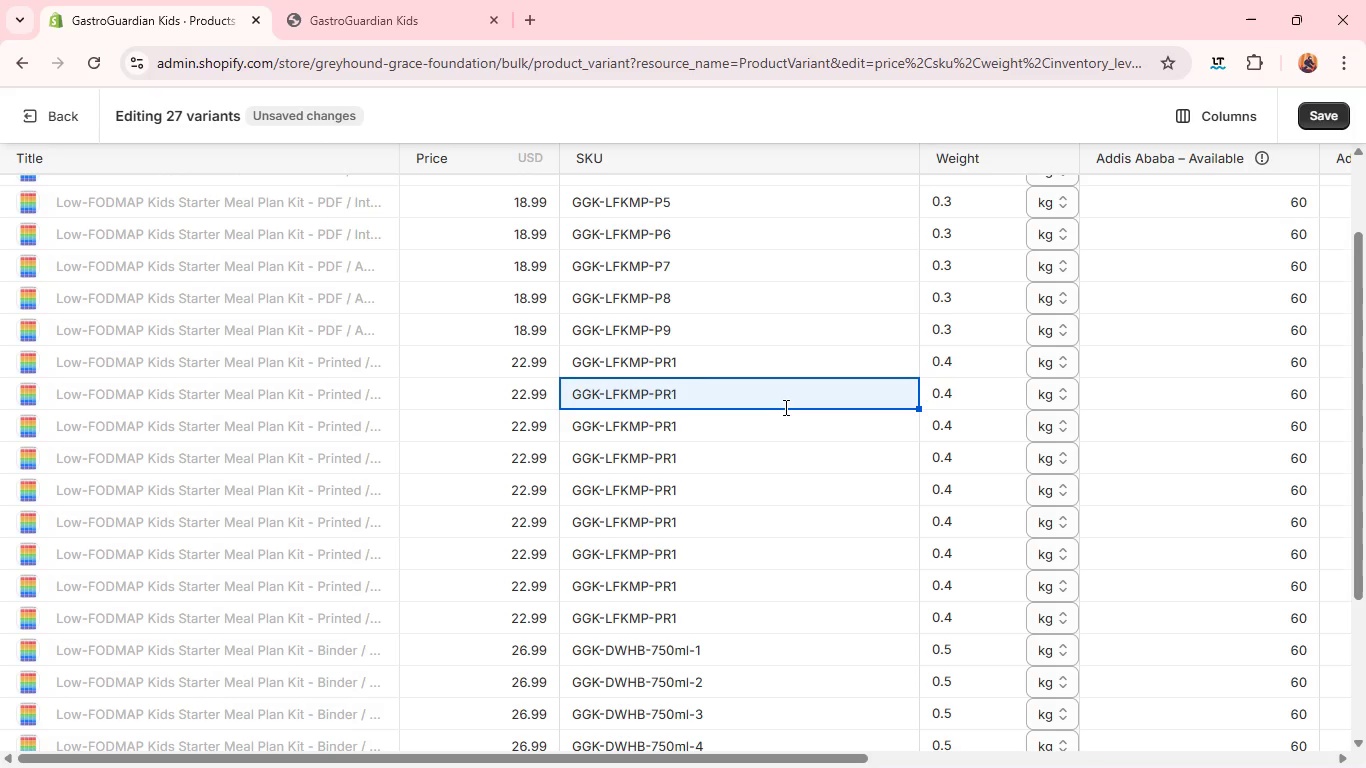 
left_click([784, 407])
 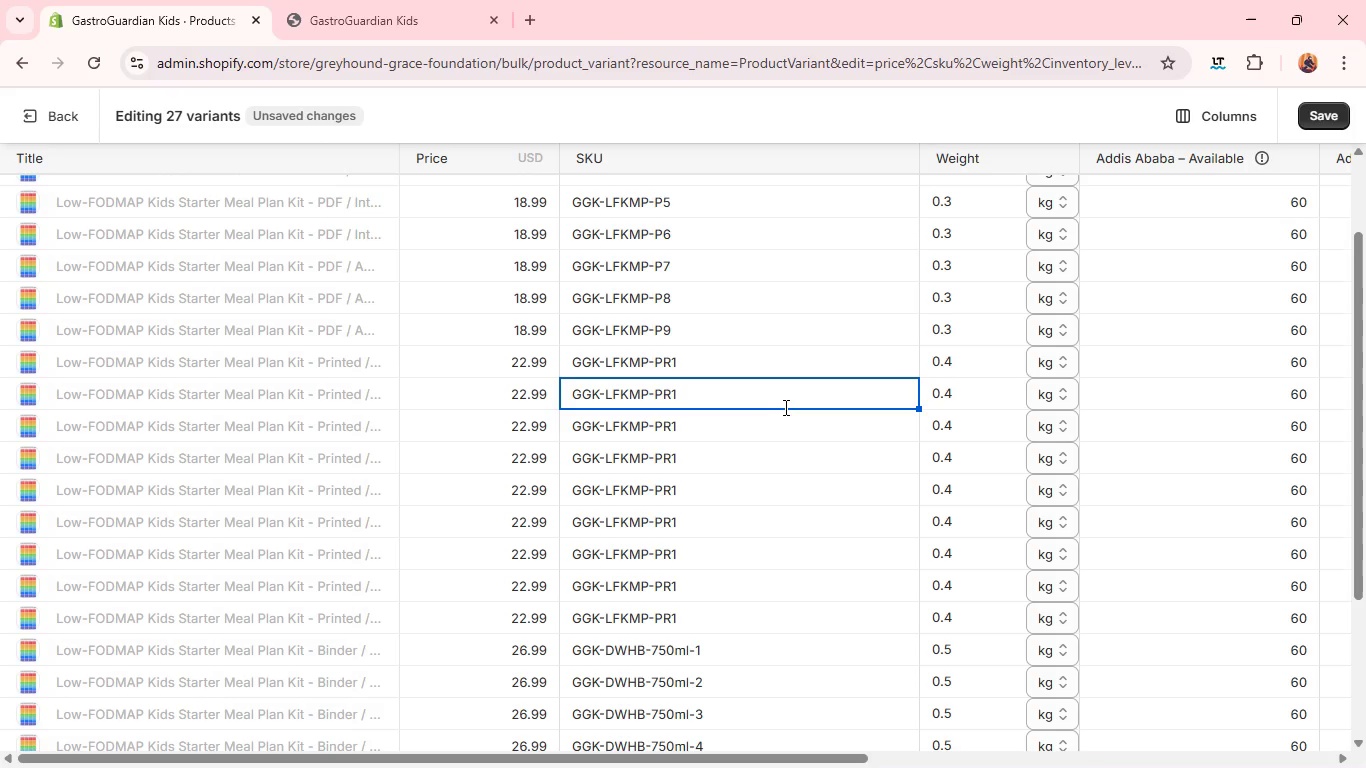 
key(Backspace)
 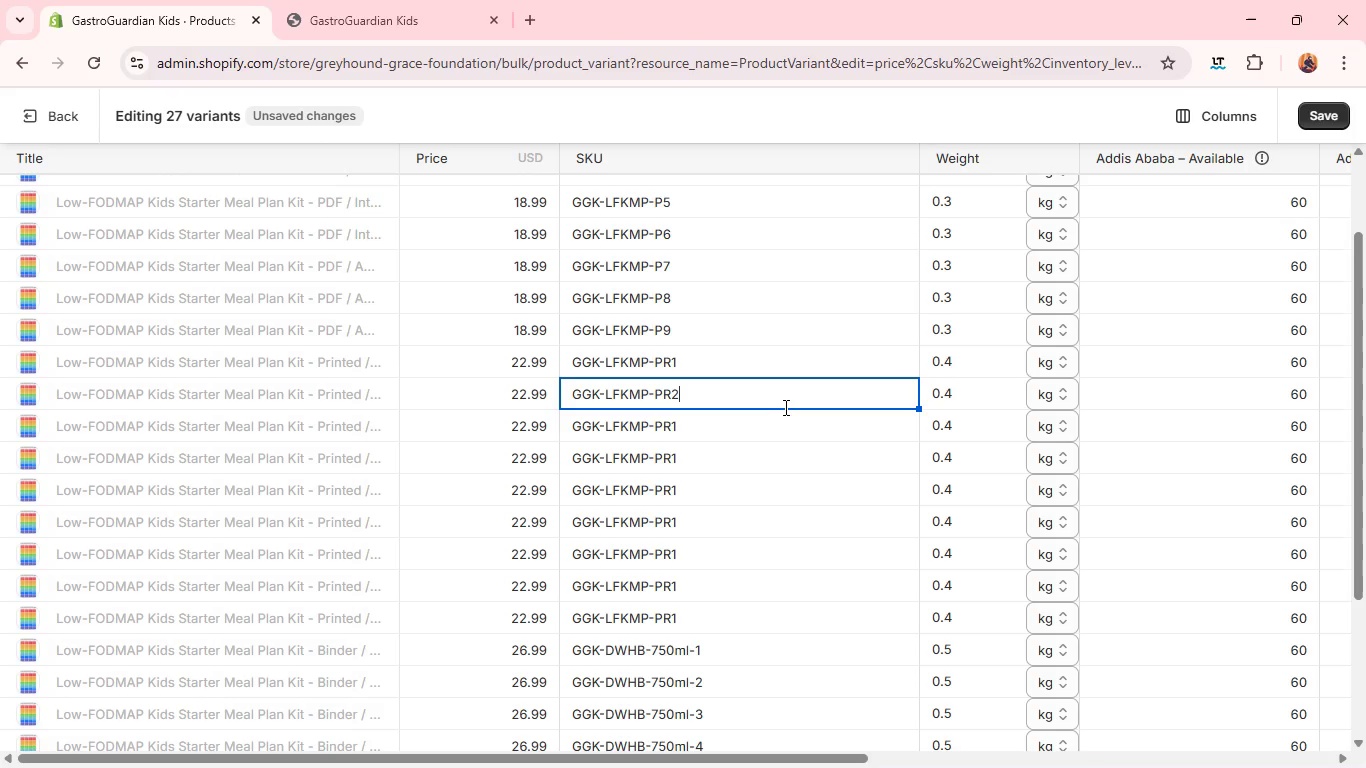 
key(2)
 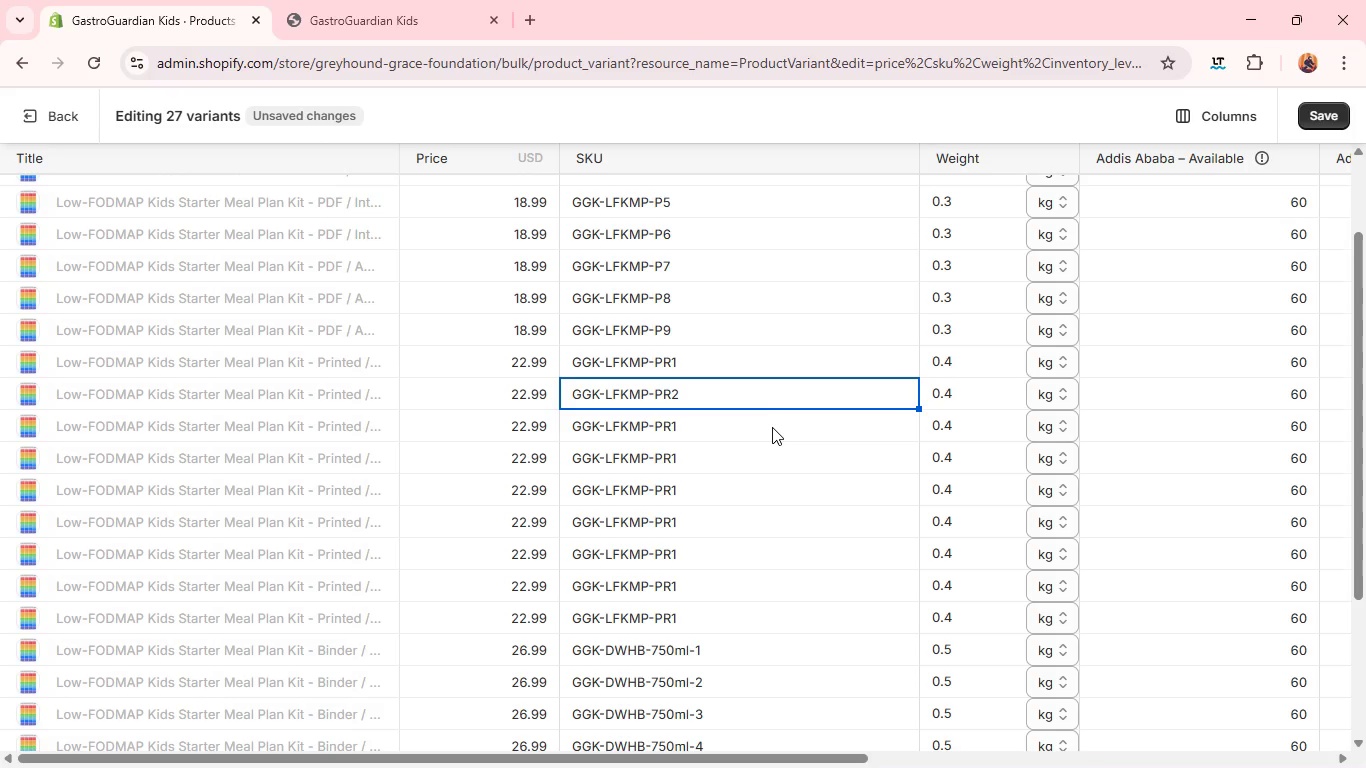 
left_click([772, 427])
 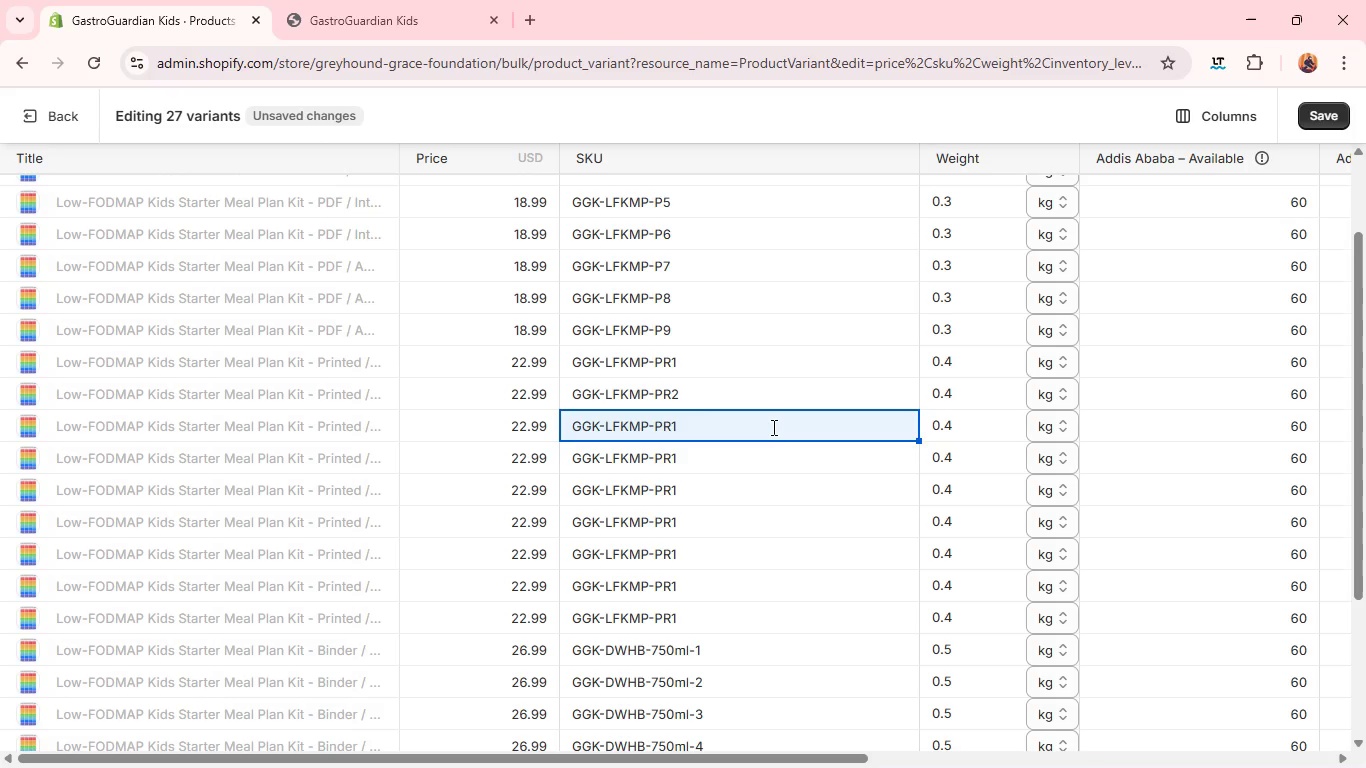 
left_click([772, 427])
 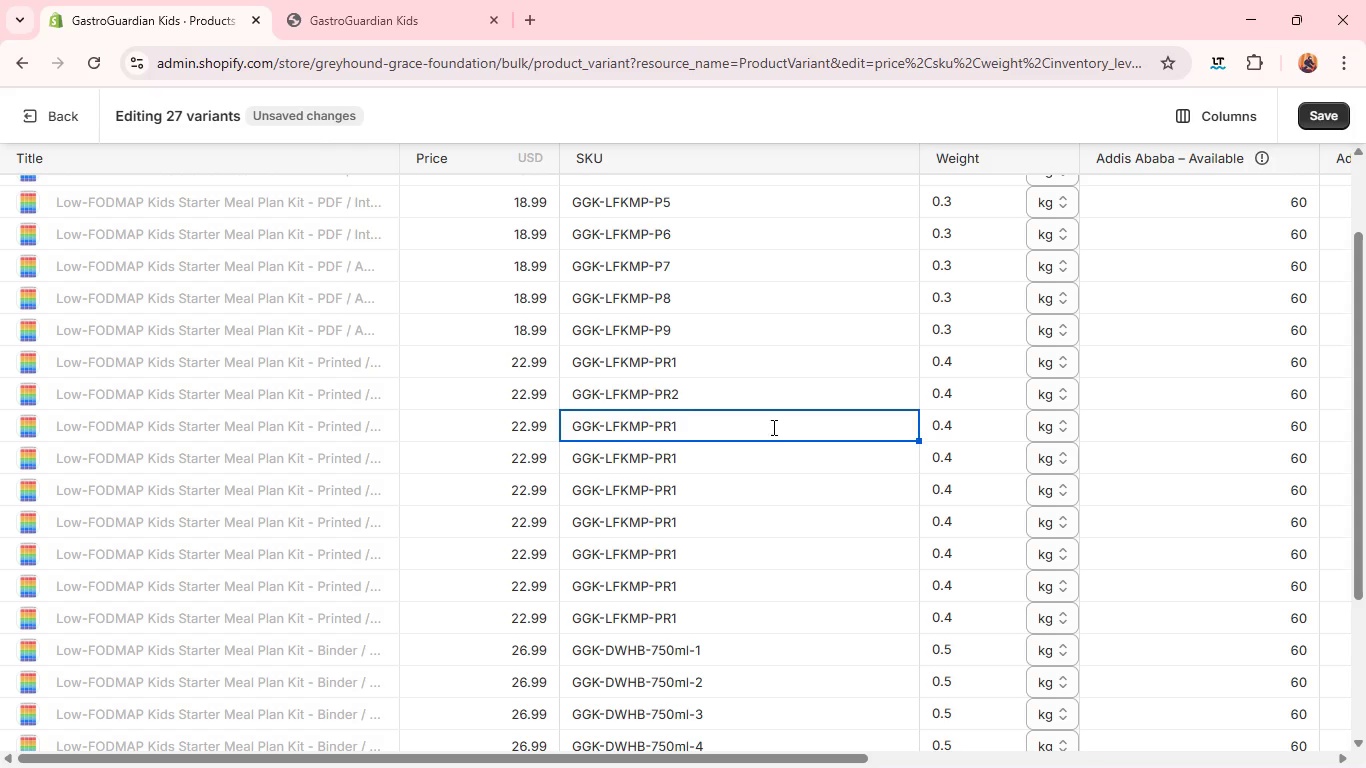 
key(Backspace)
 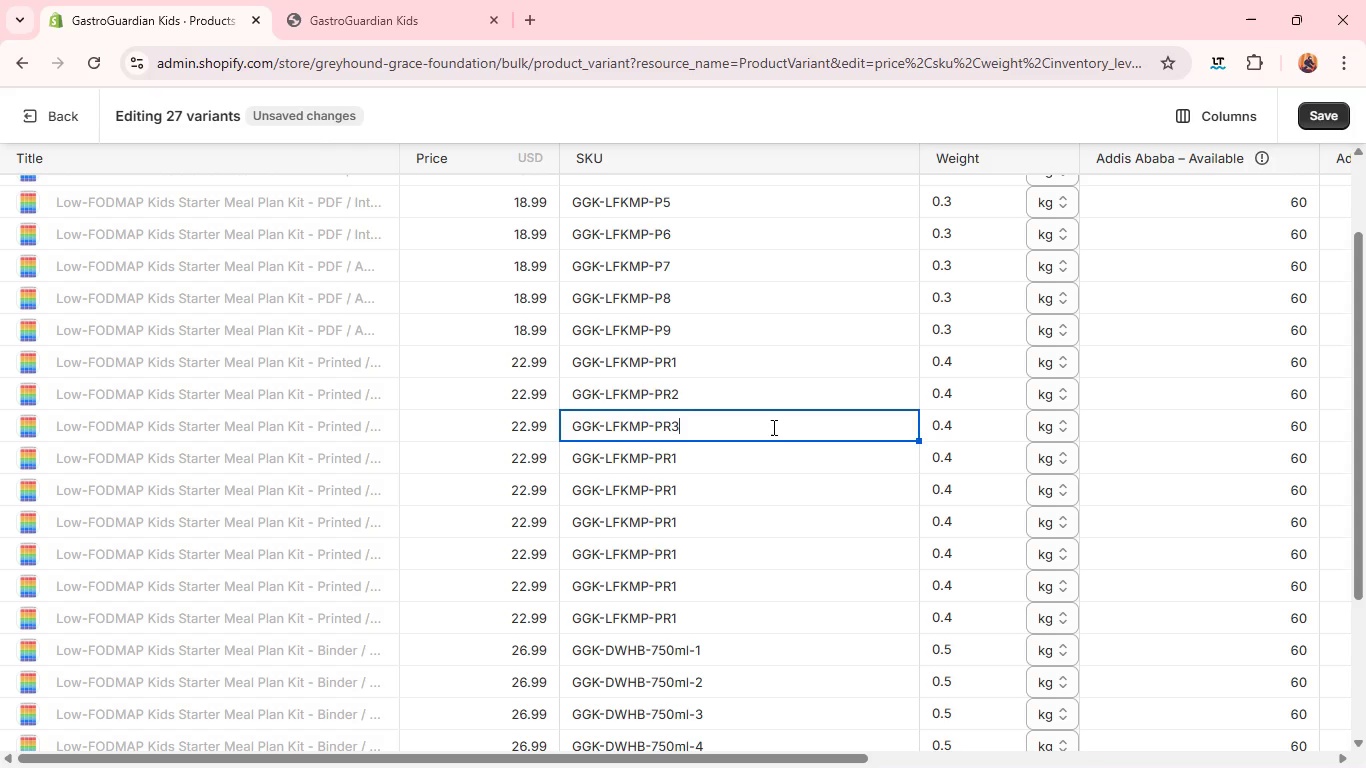 
key(3)
 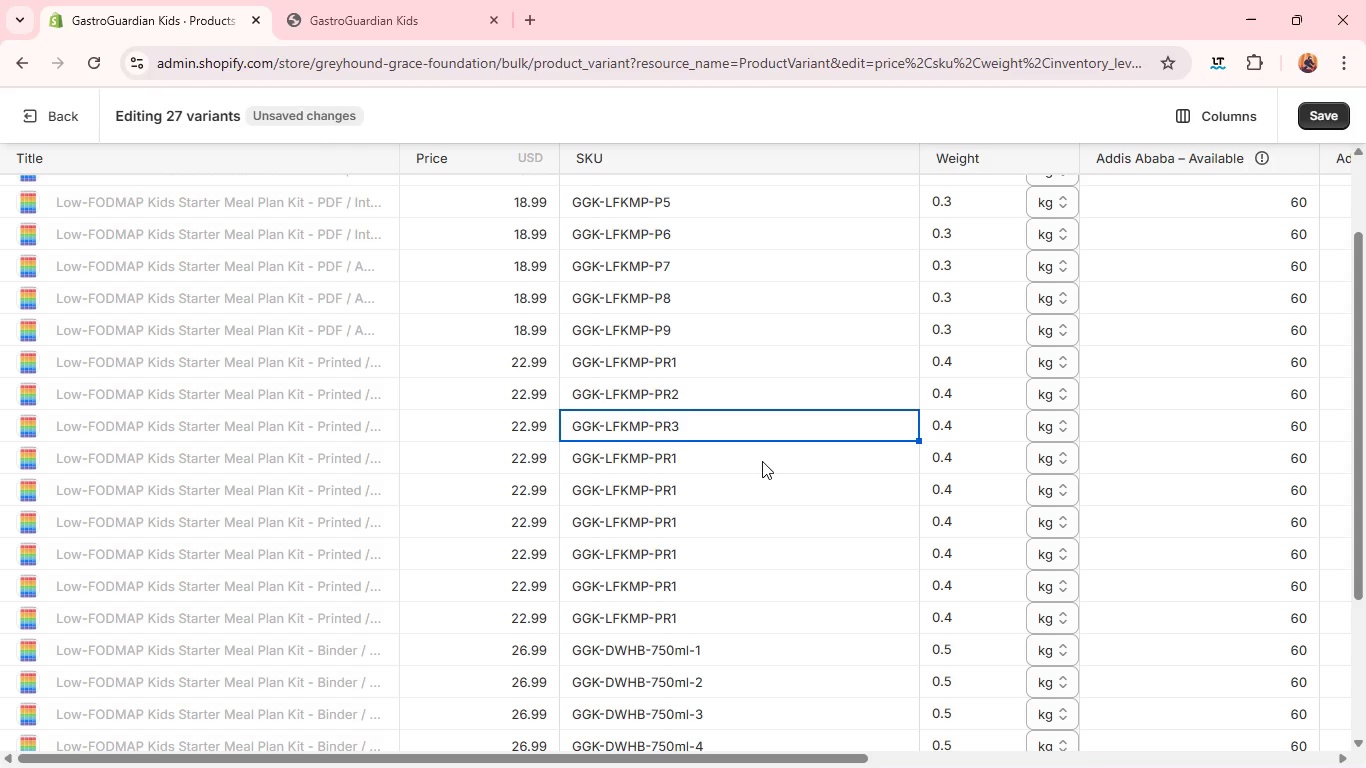 
left_click([762, 461])
 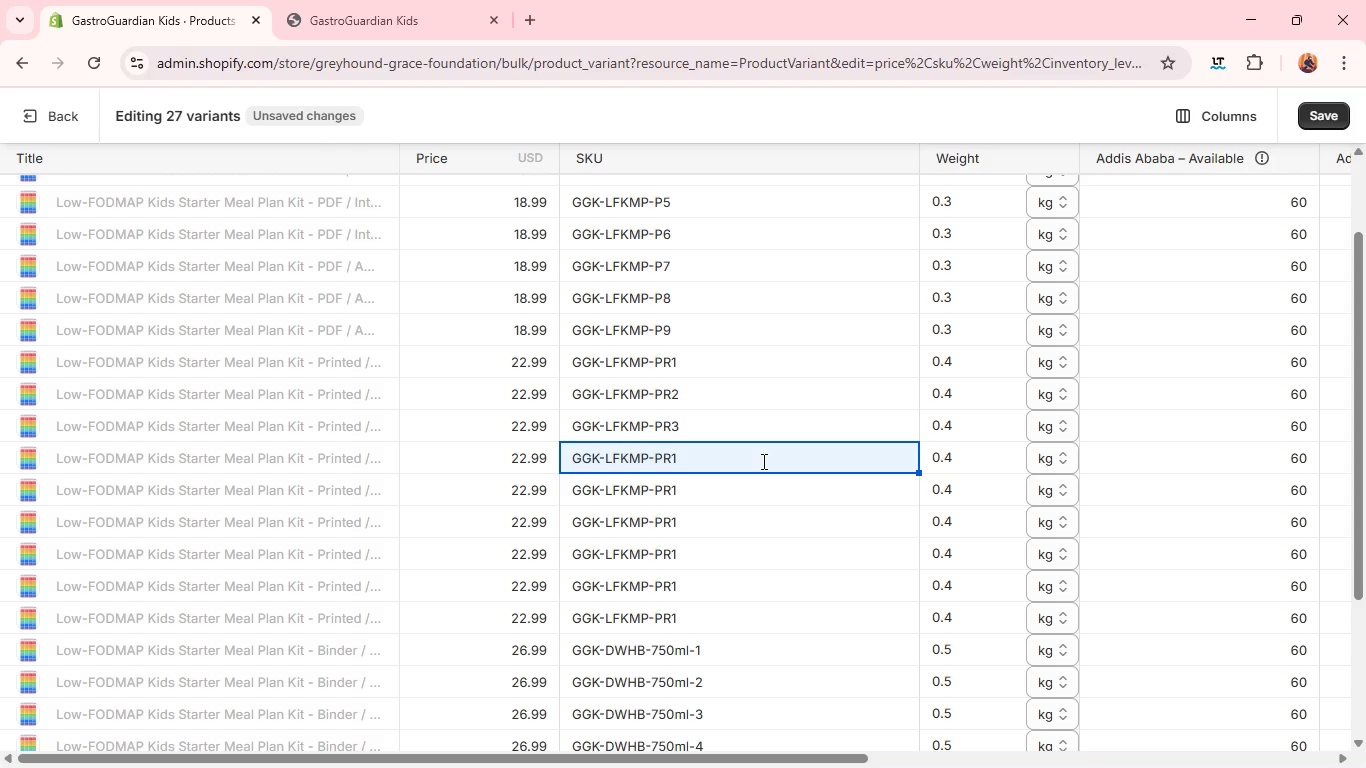 
left_click([762, 461])
 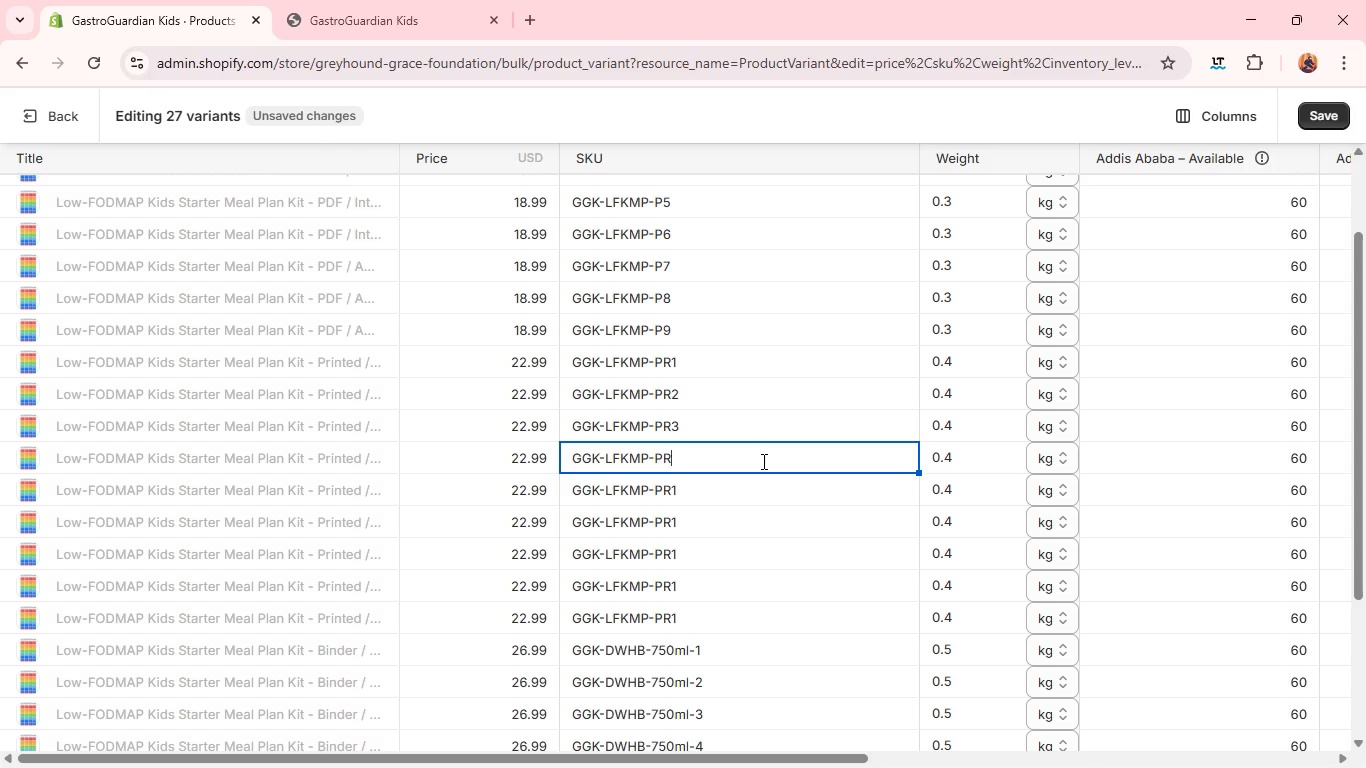 
key(Backspace)
 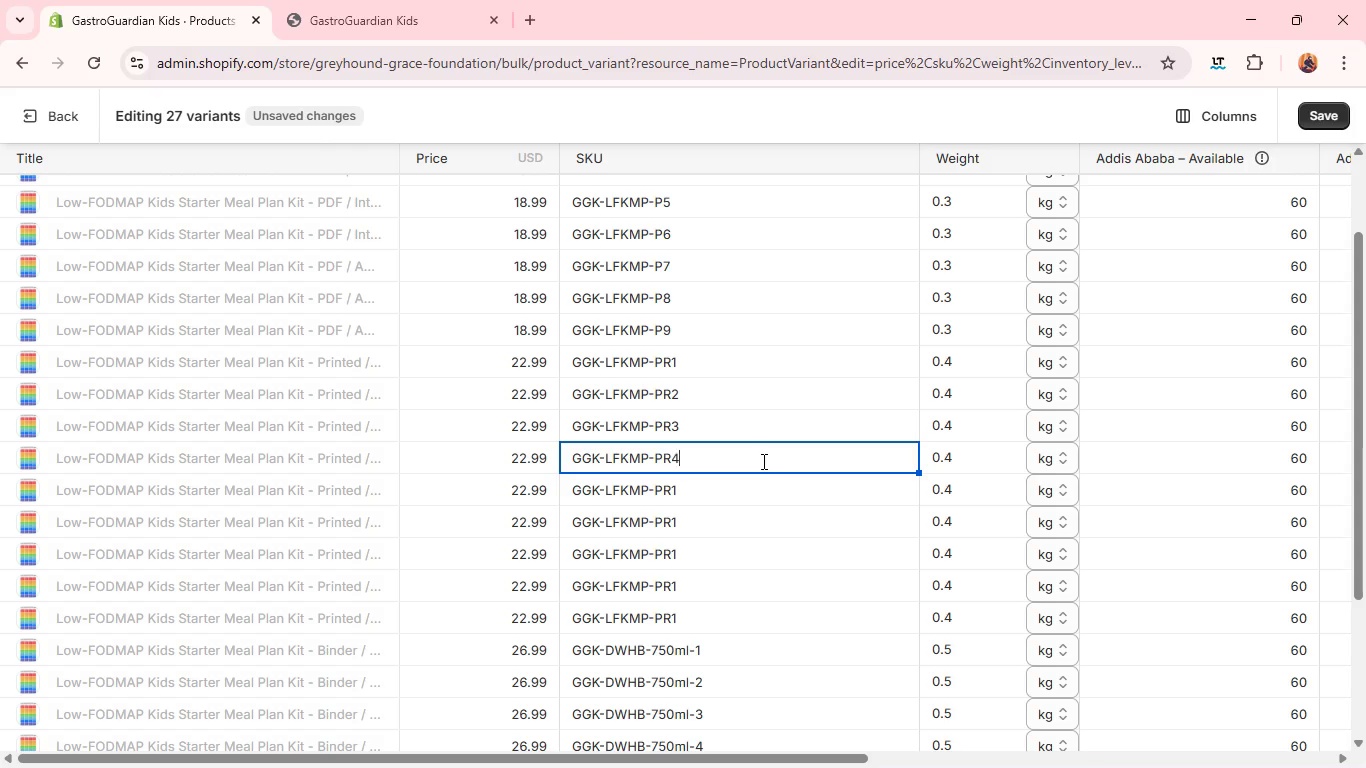 
key(4)
 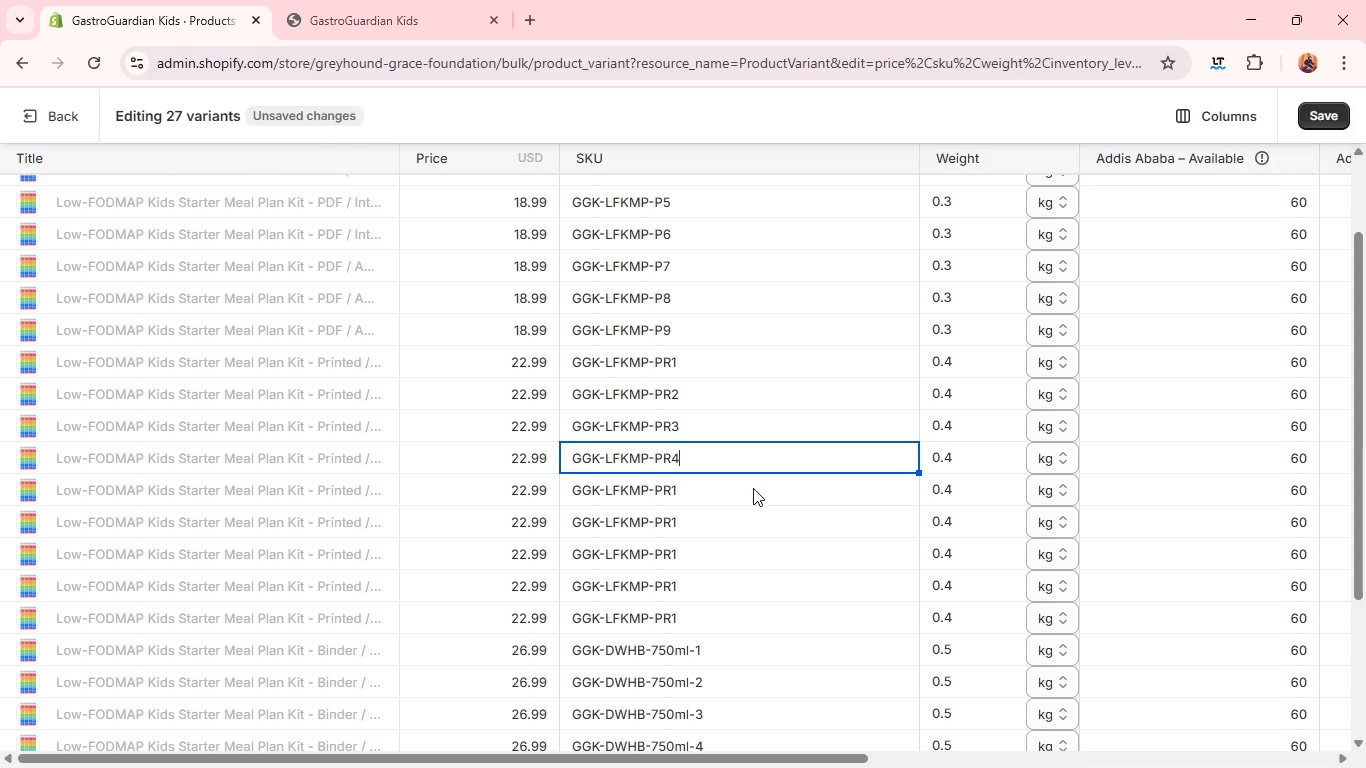 
left_click([753, 488])
 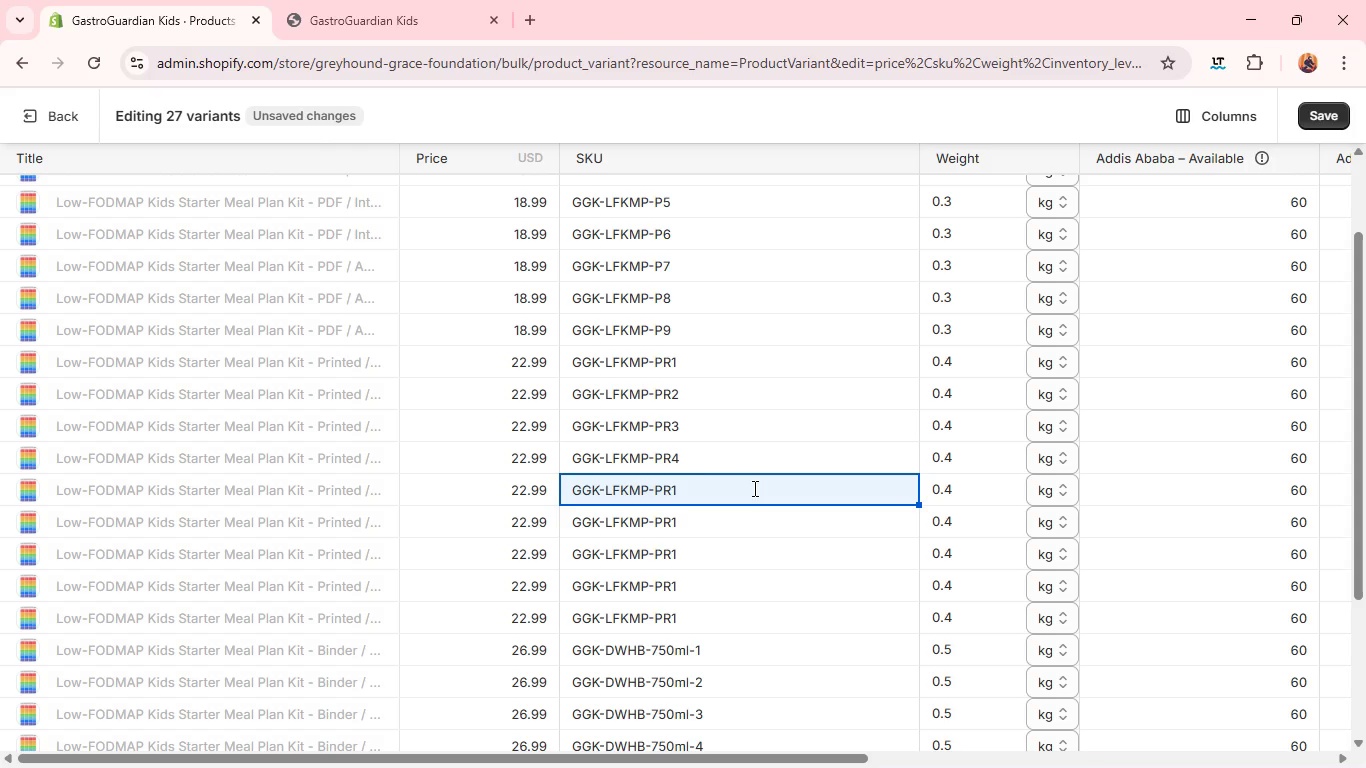 
left_click([753, 488])
 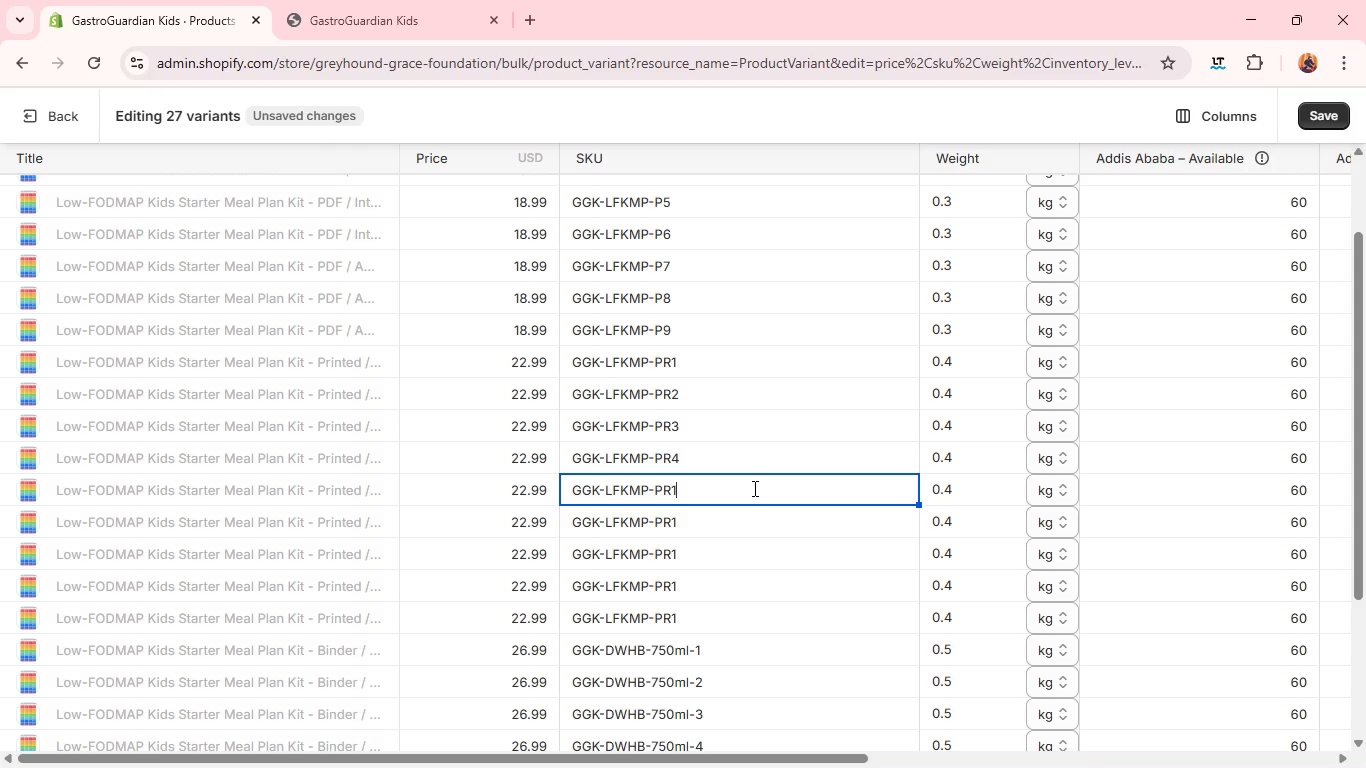 
key(Backspace)
 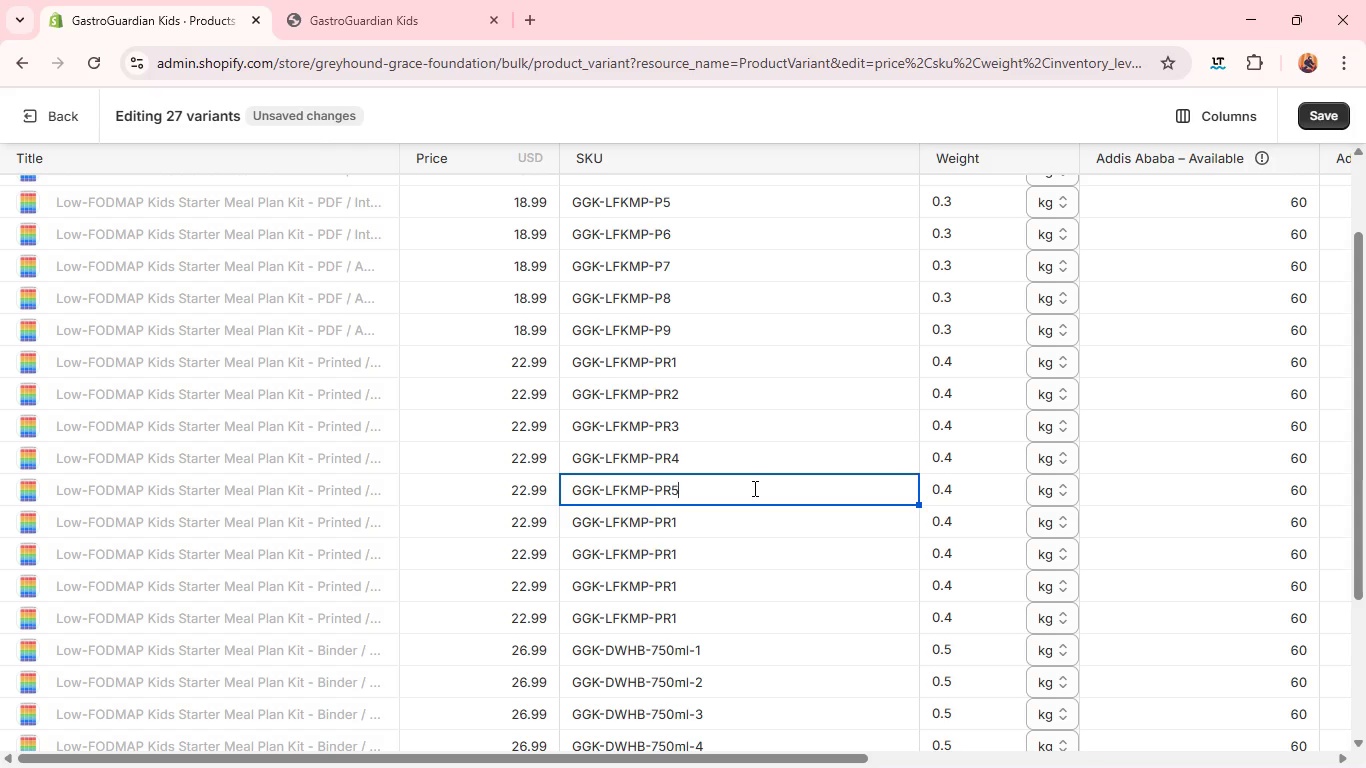 
key(5)
 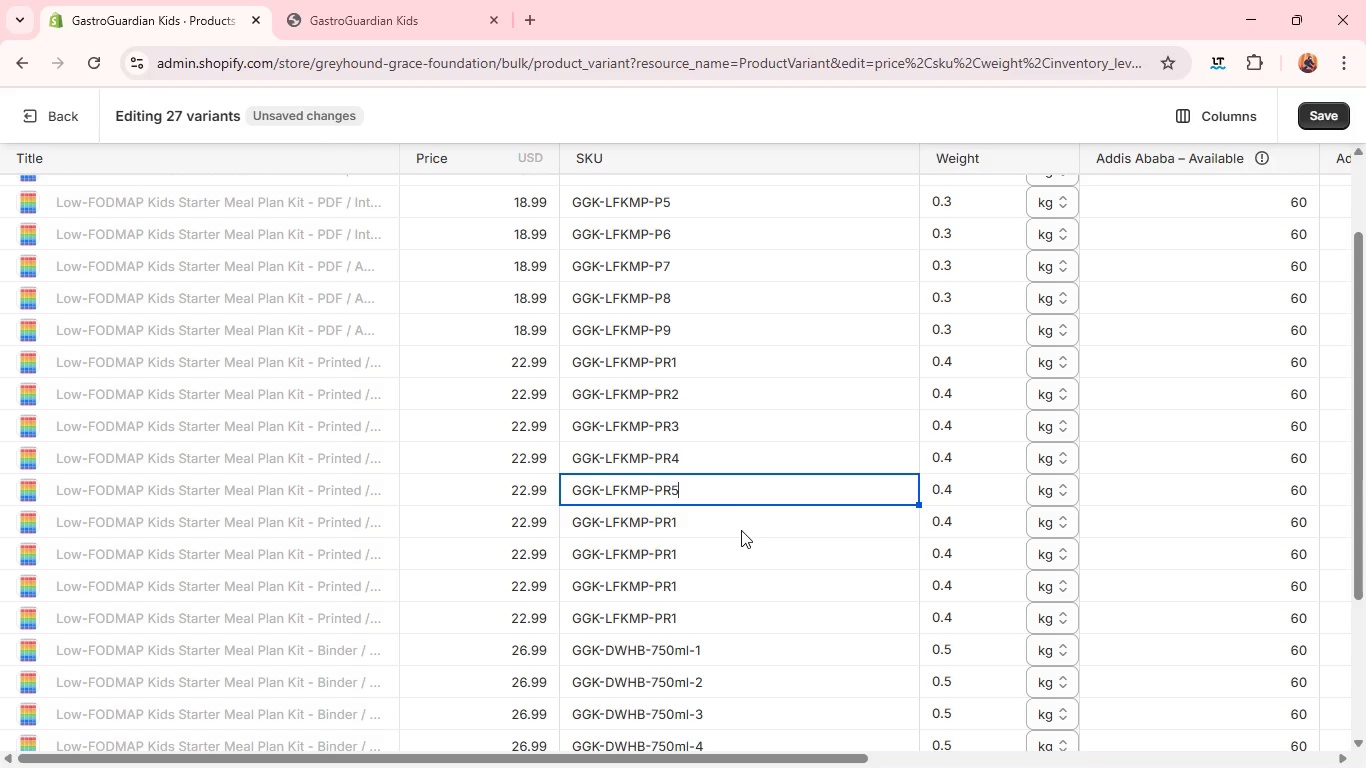 
left_click([741, 530])
 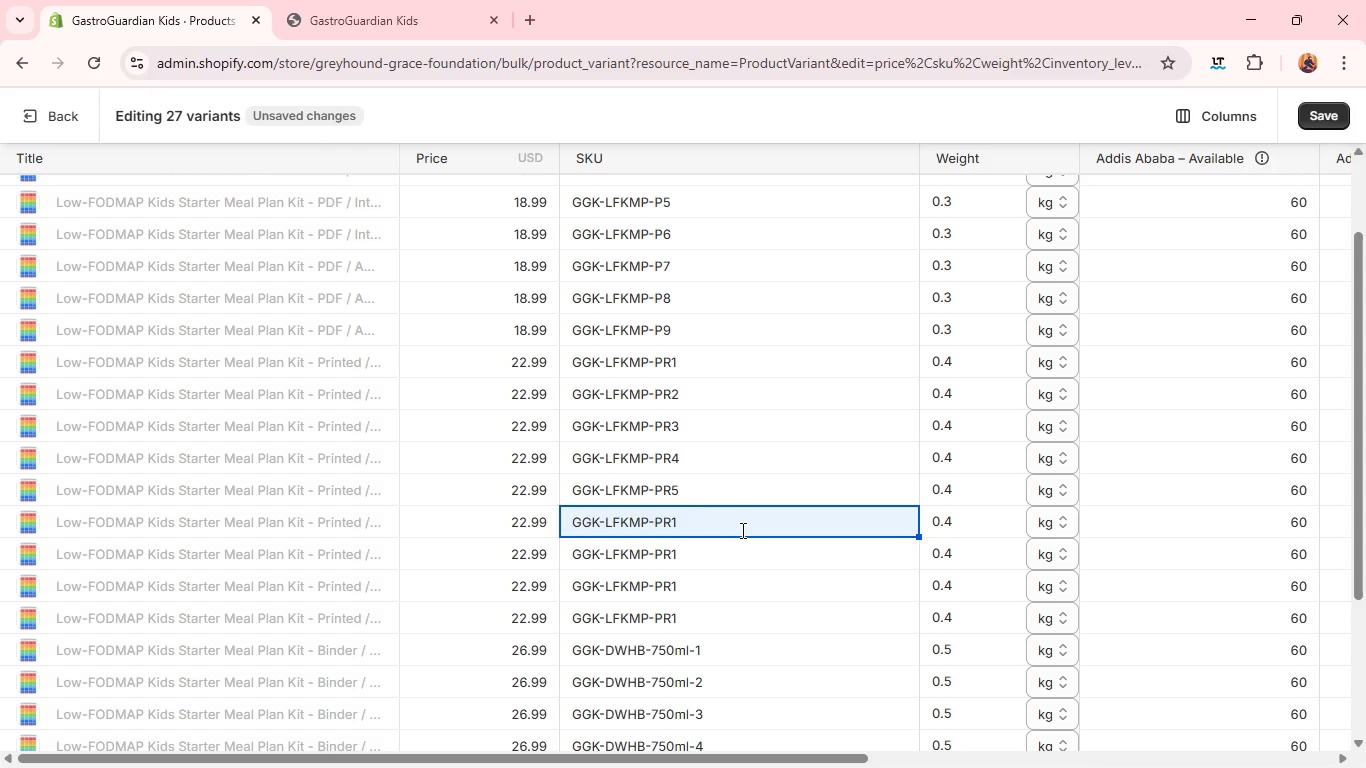 
left_click([741, 530])
 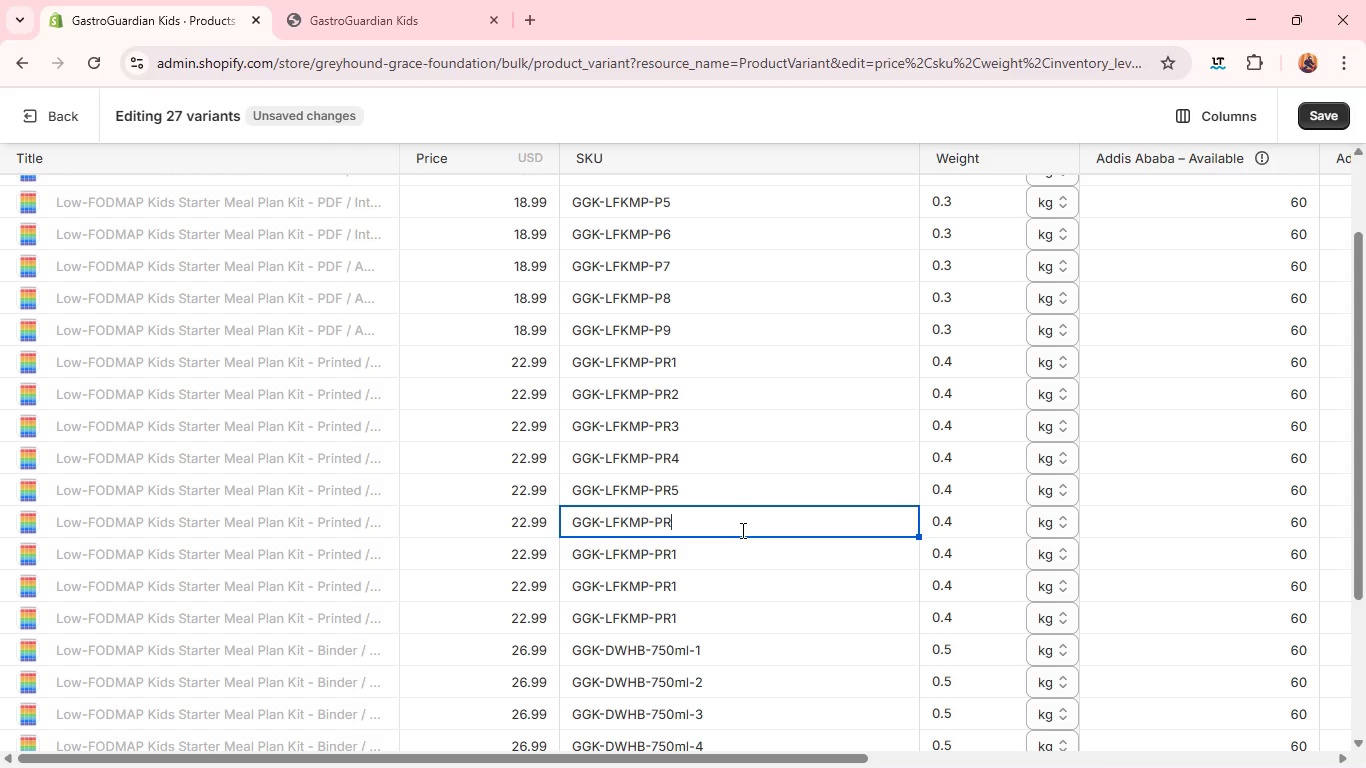 
key(Backspace)
 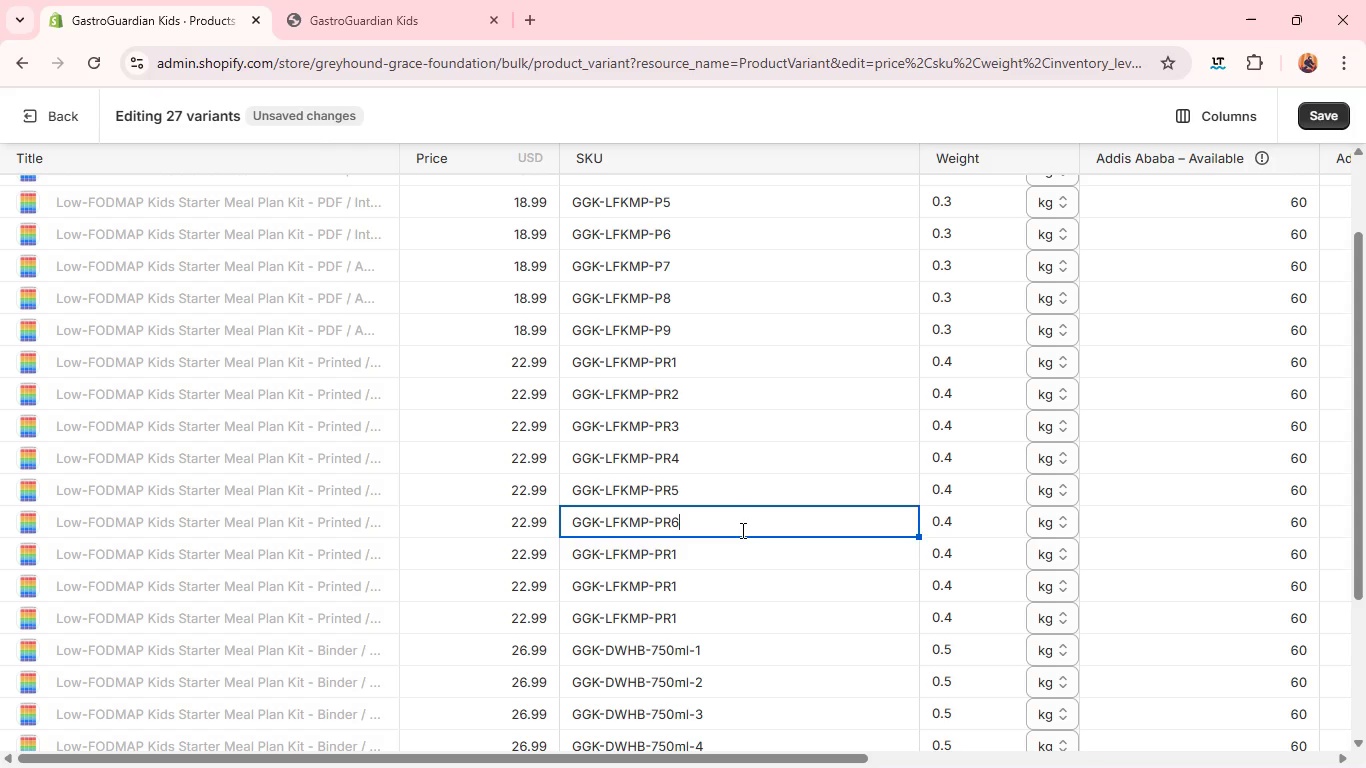 
key(6)
 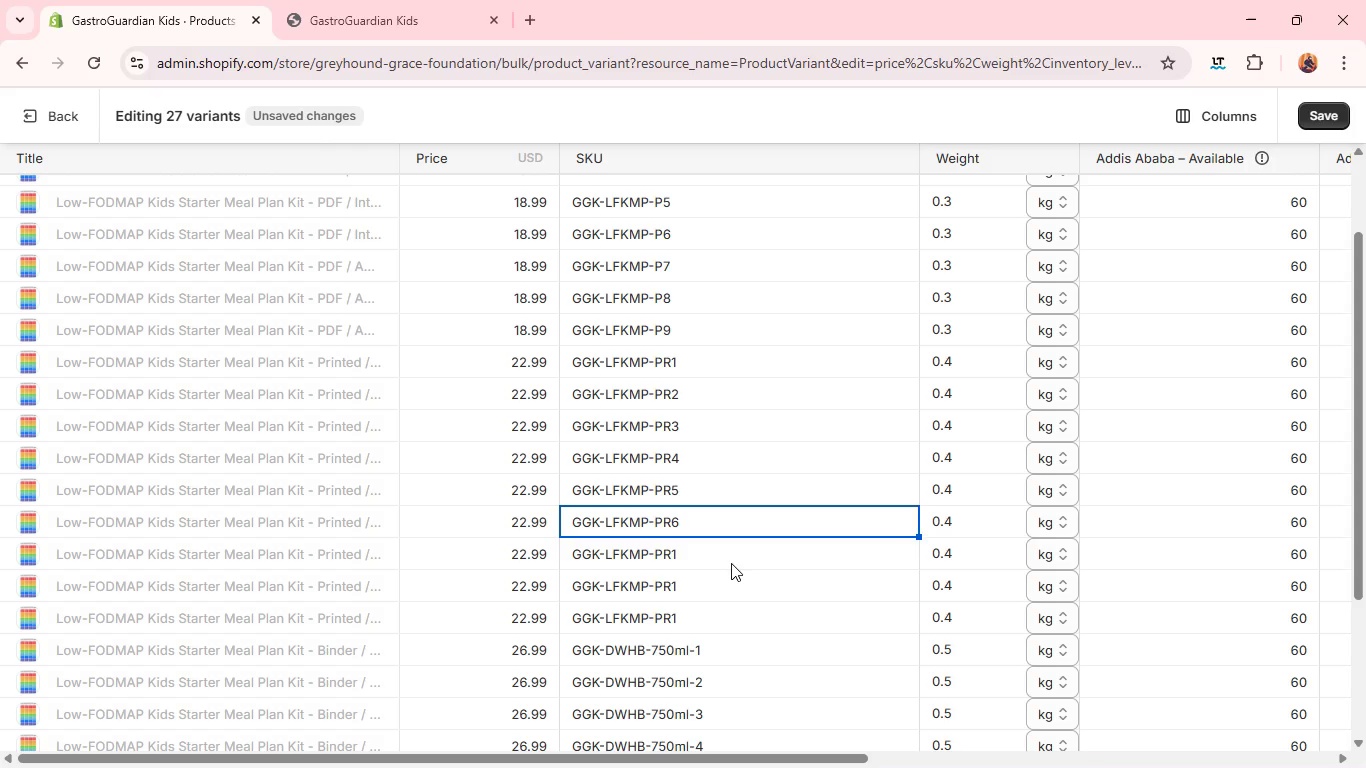 
left_click([731, 563])
 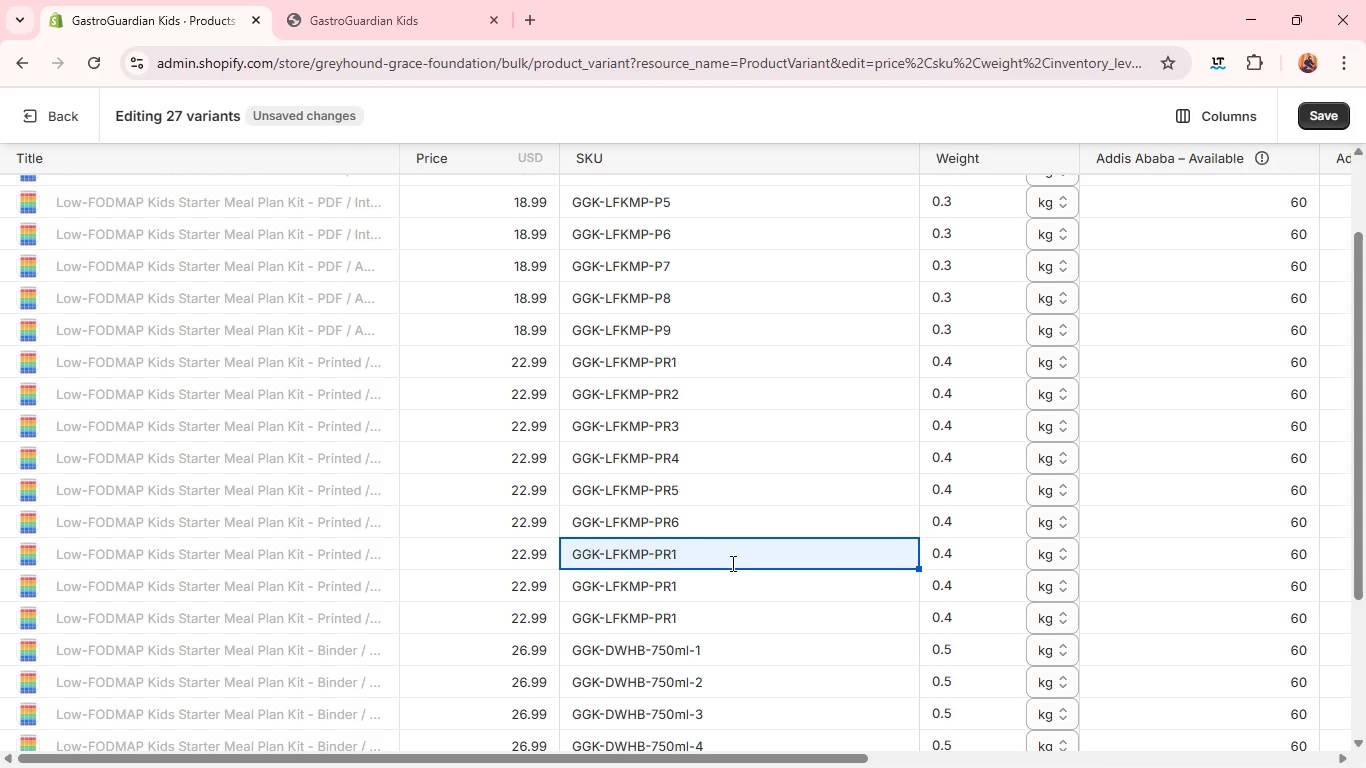 
left_click([731, 563])
 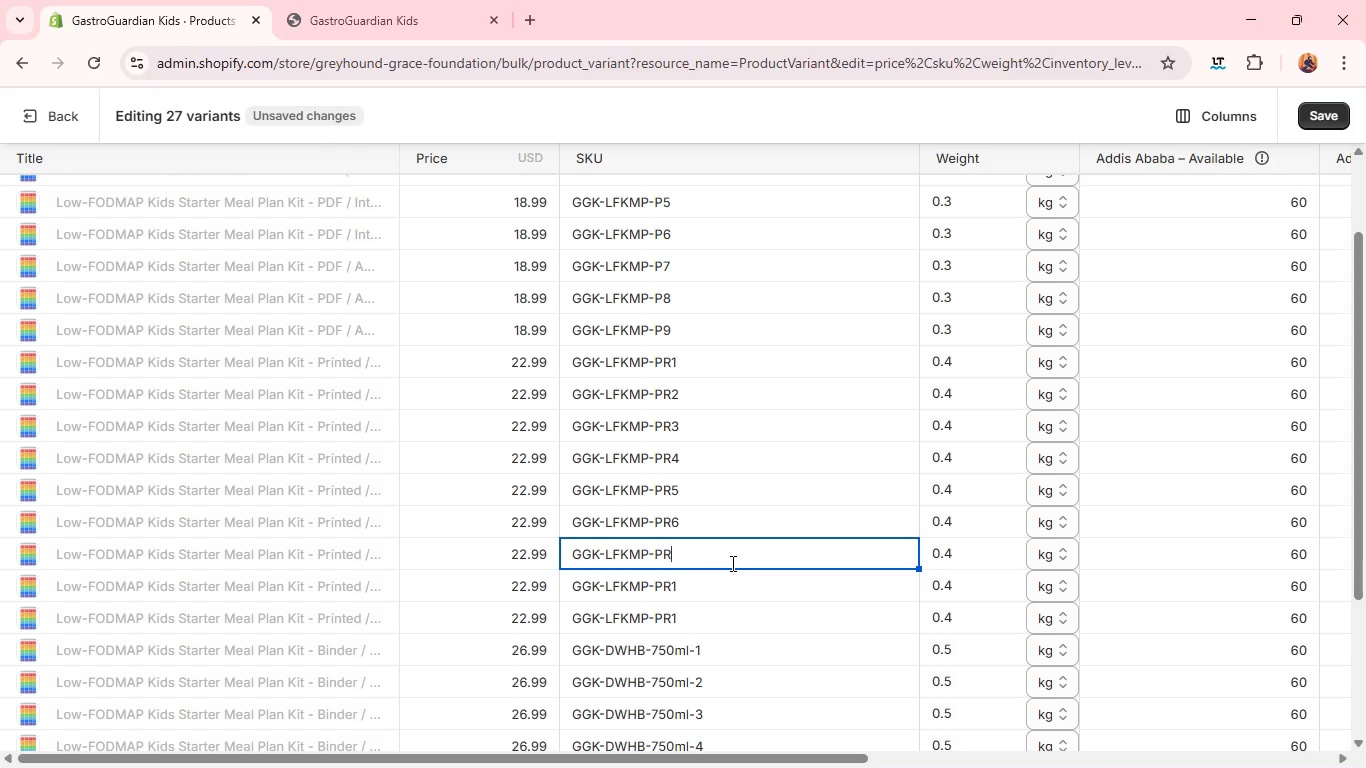 
key(Backspace)
 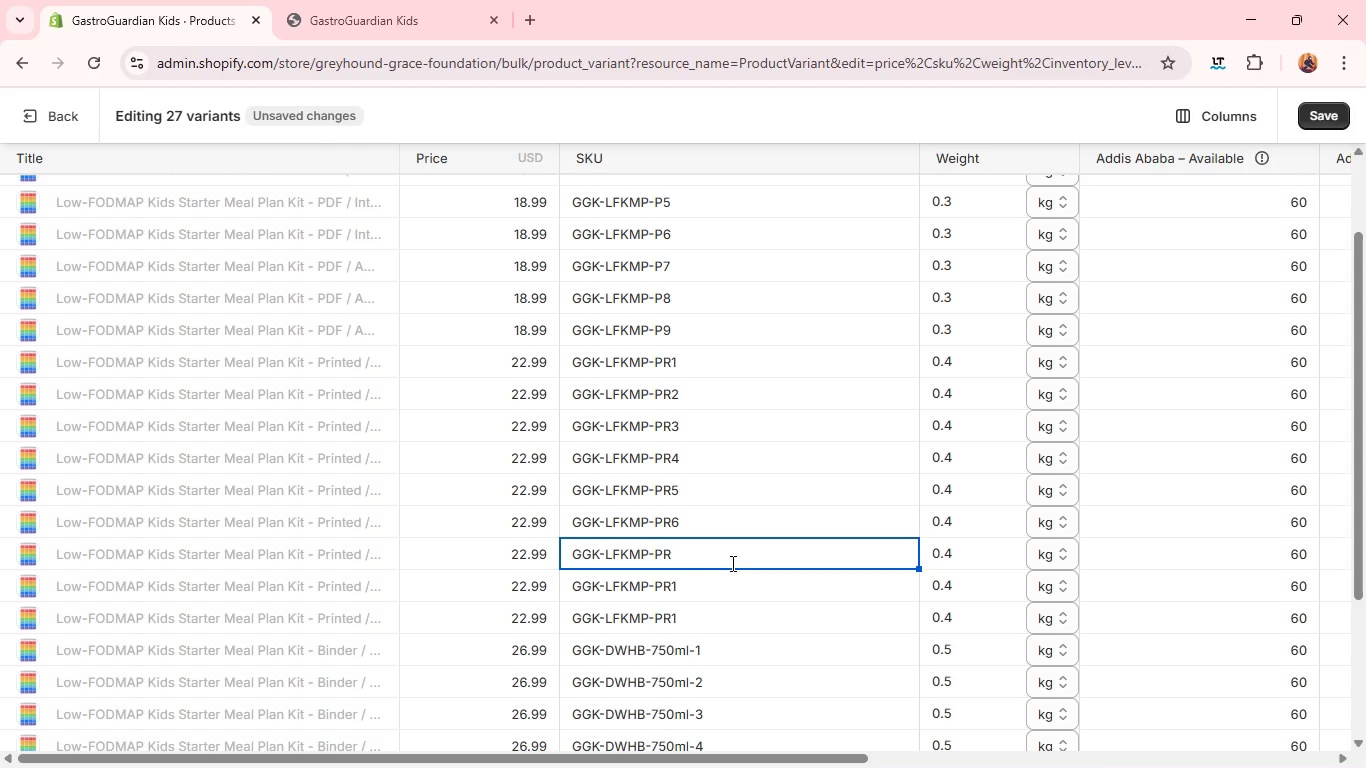 
key(7)
 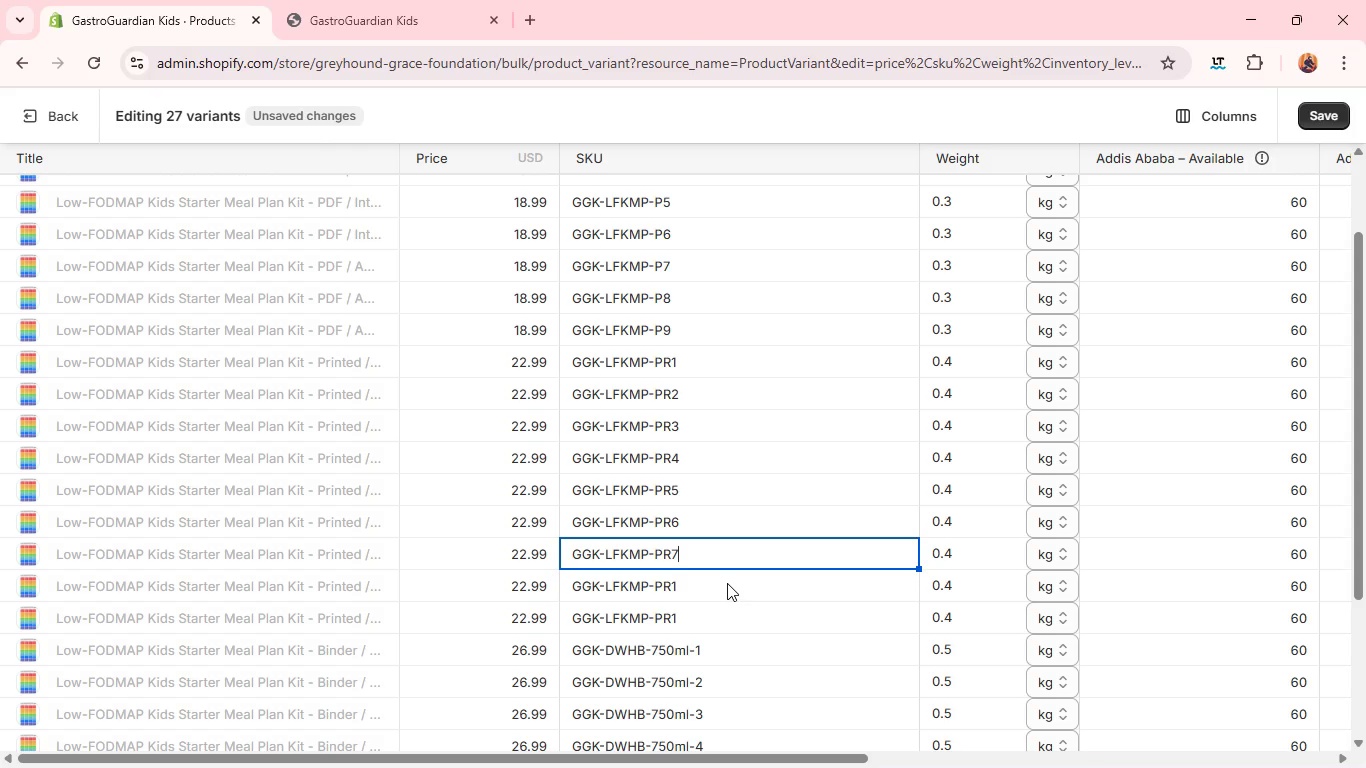 
left_click([727, 583])
 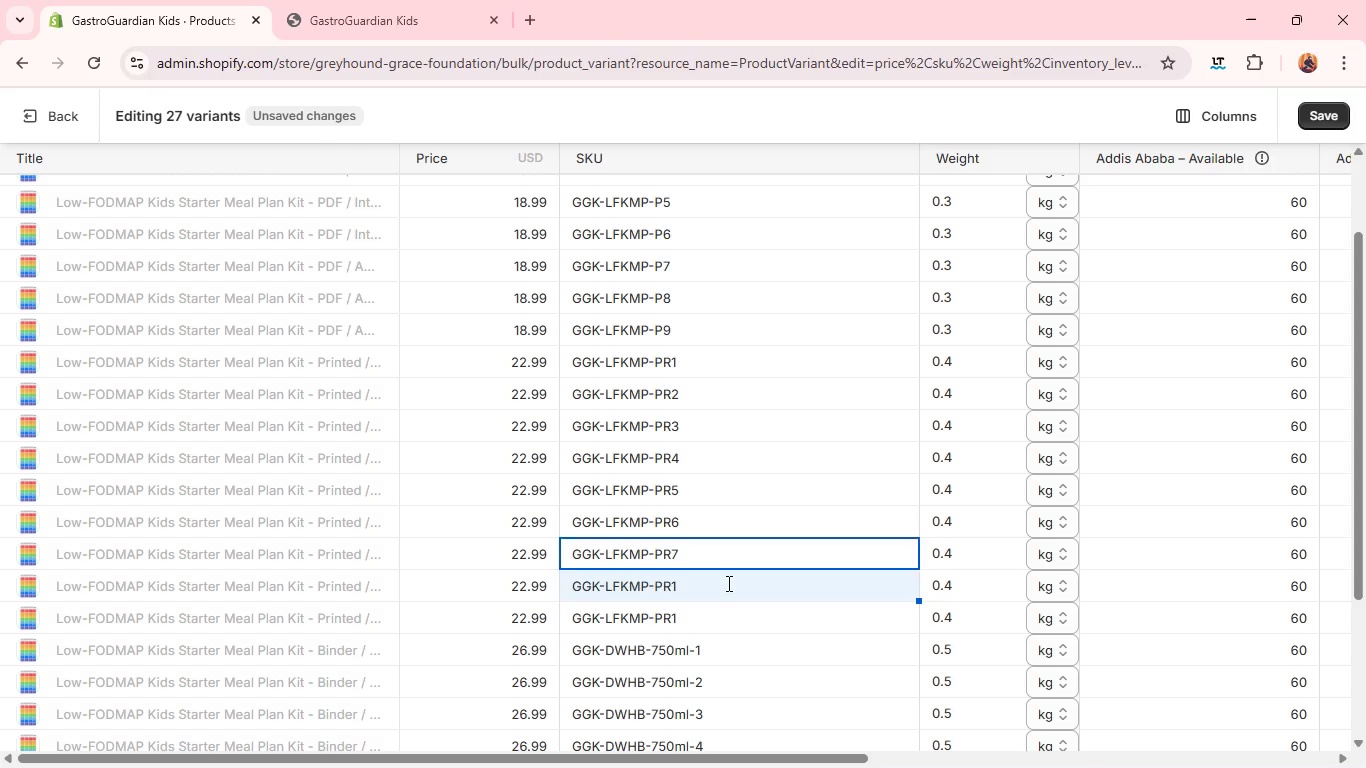 
left_click([727, 583])
 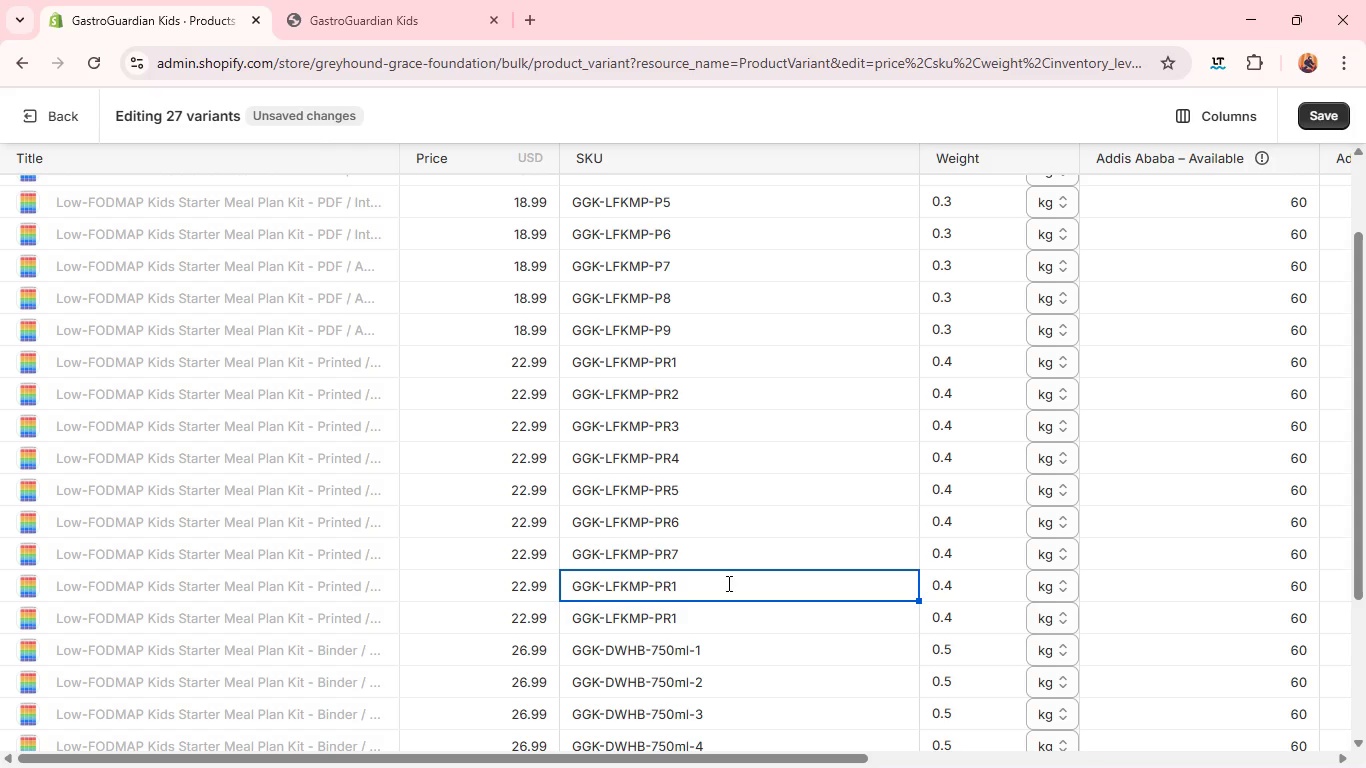 
key(Backspace)
 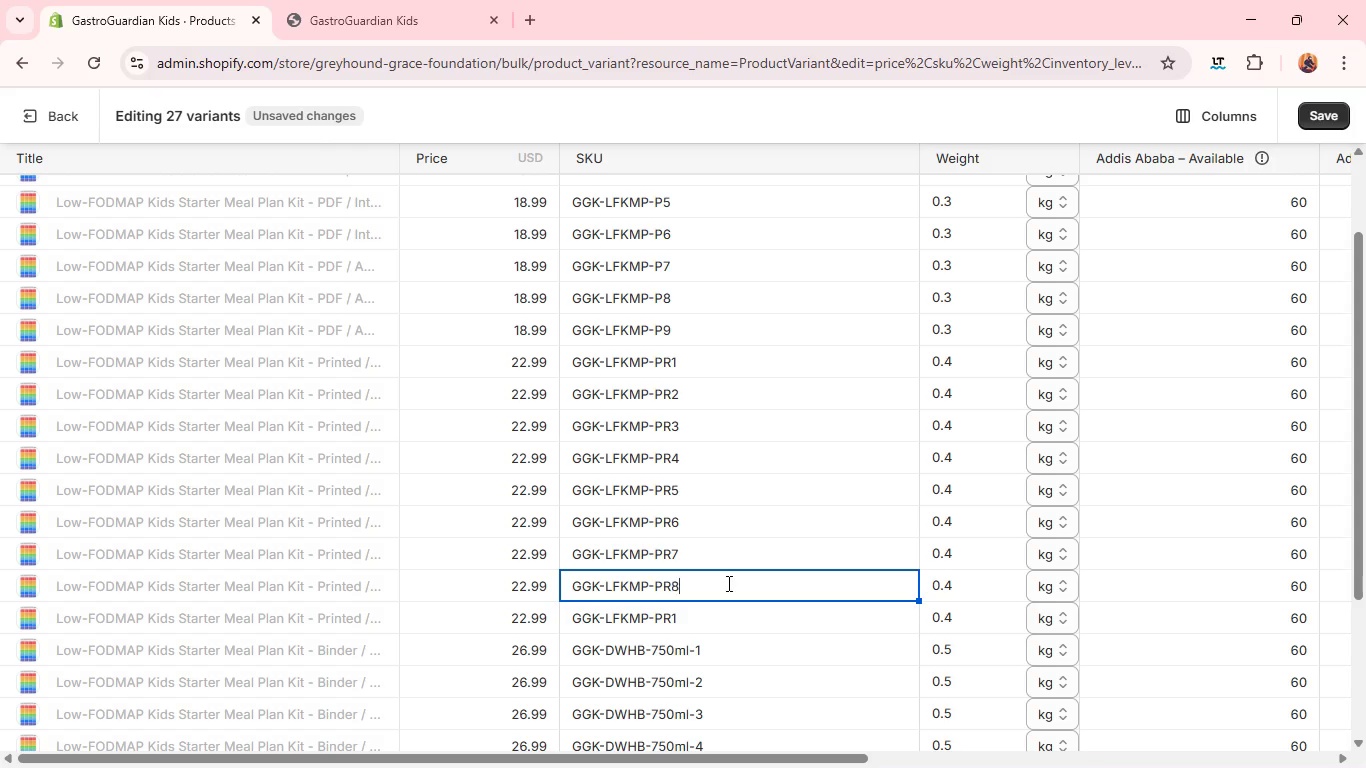 
key(8)
 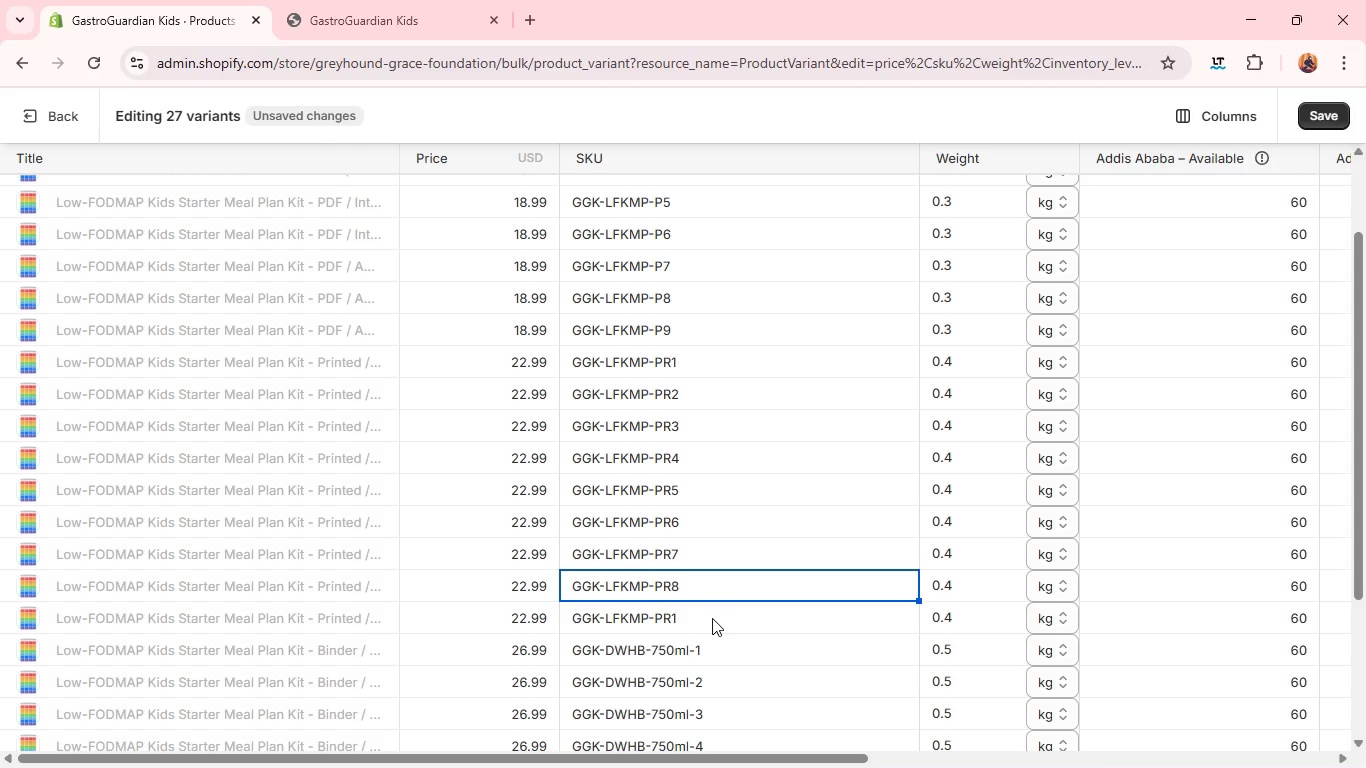 
left_click([712, 618])
 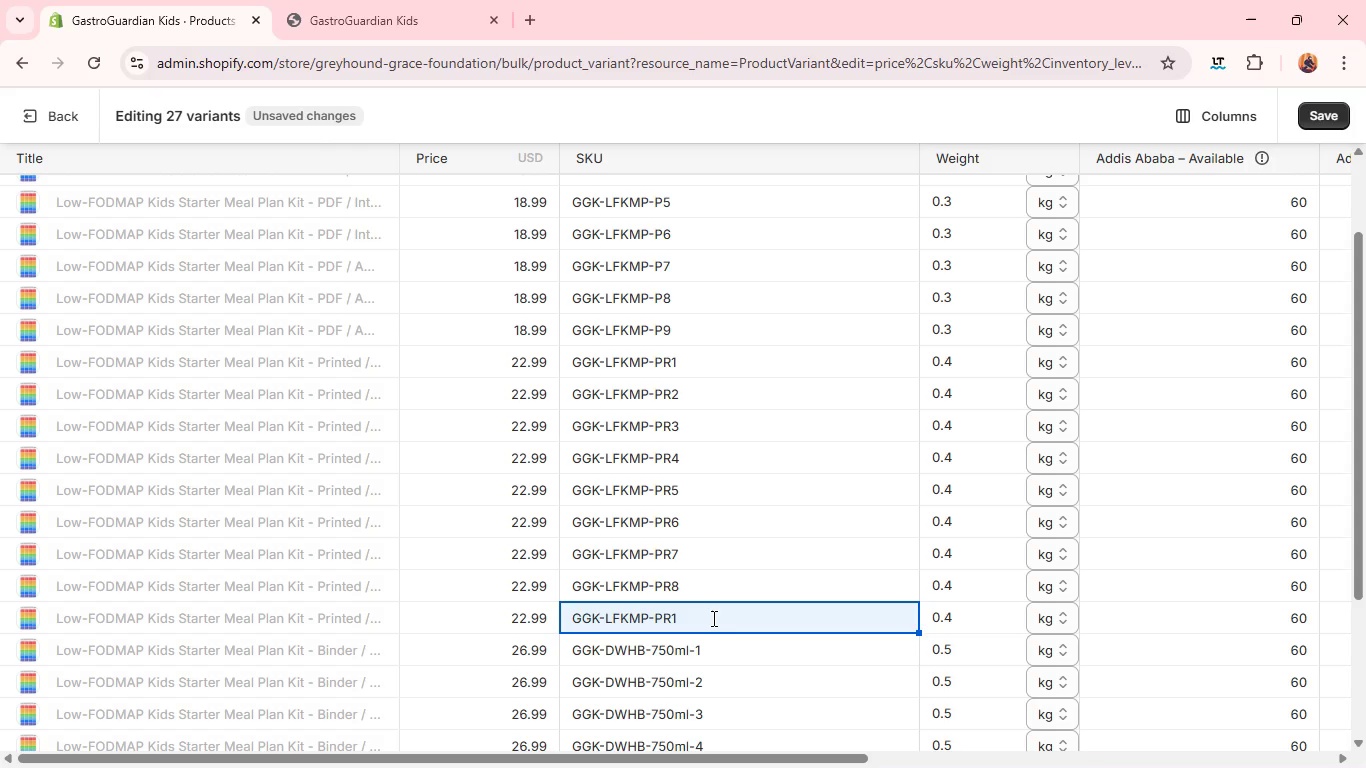 
left_click([712, 618])
 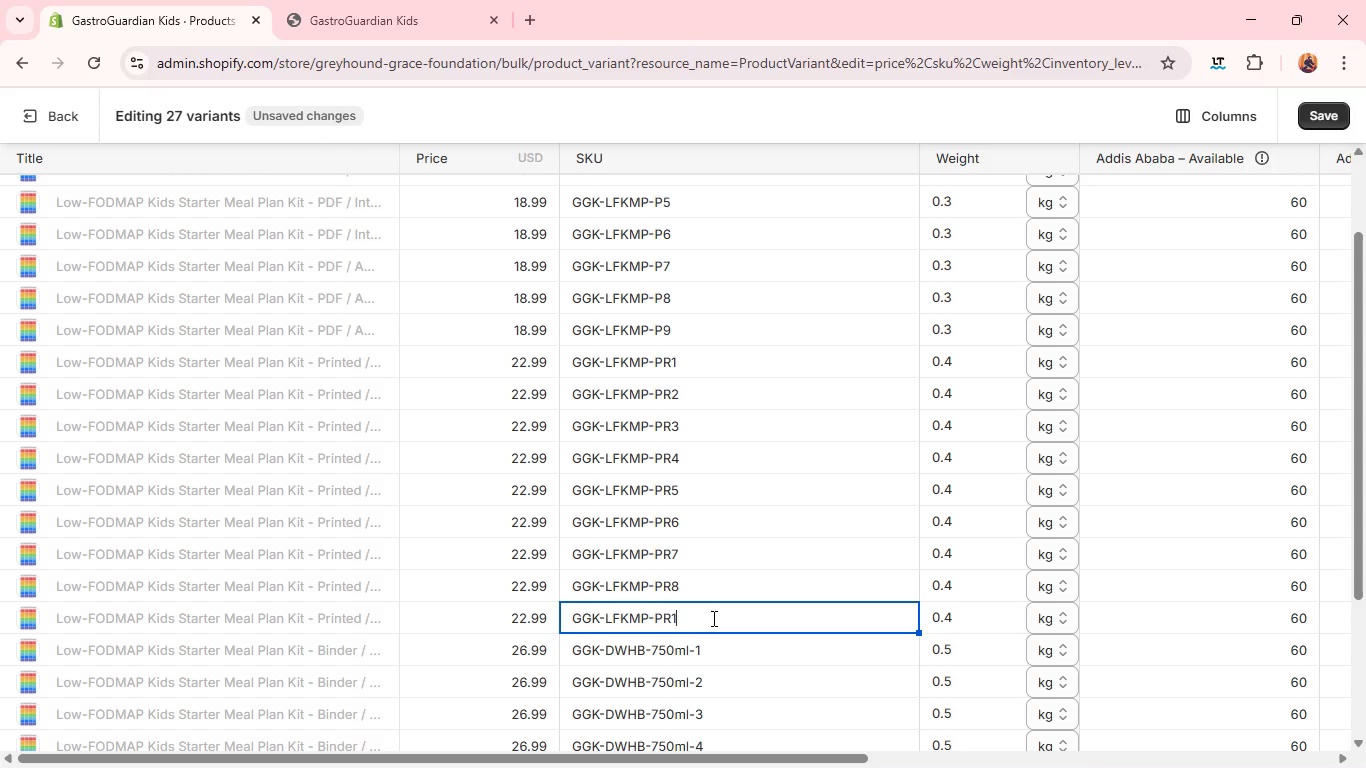 
key(Backspace)
 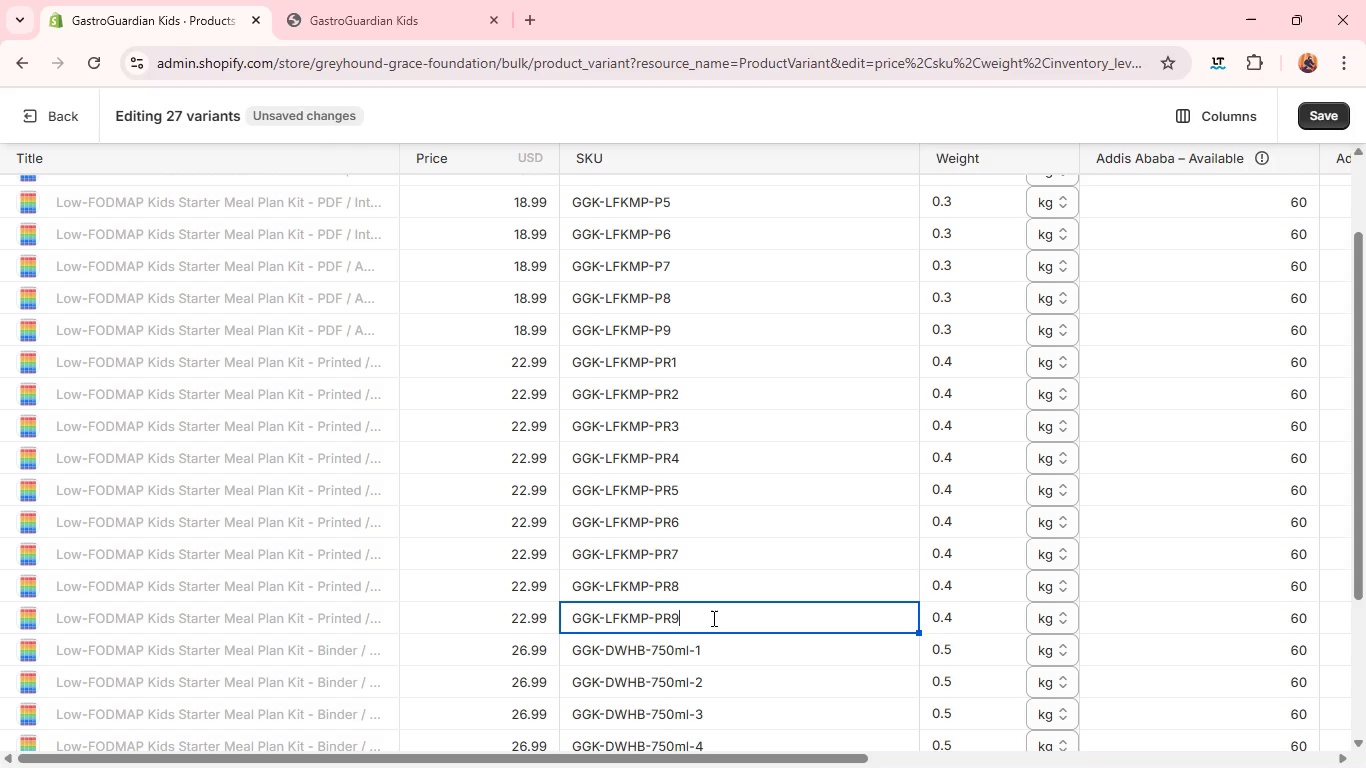 
key(9)
 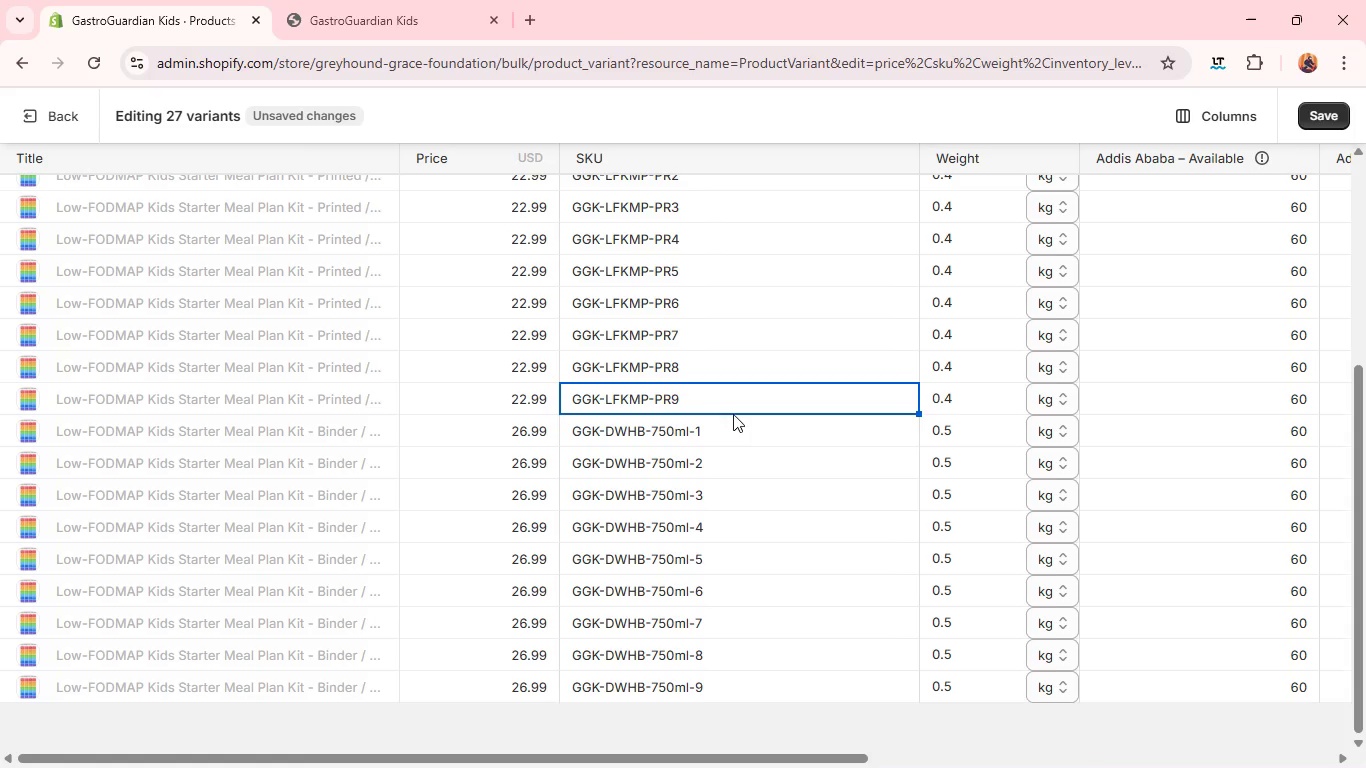 
left_click([748, 434])
 